 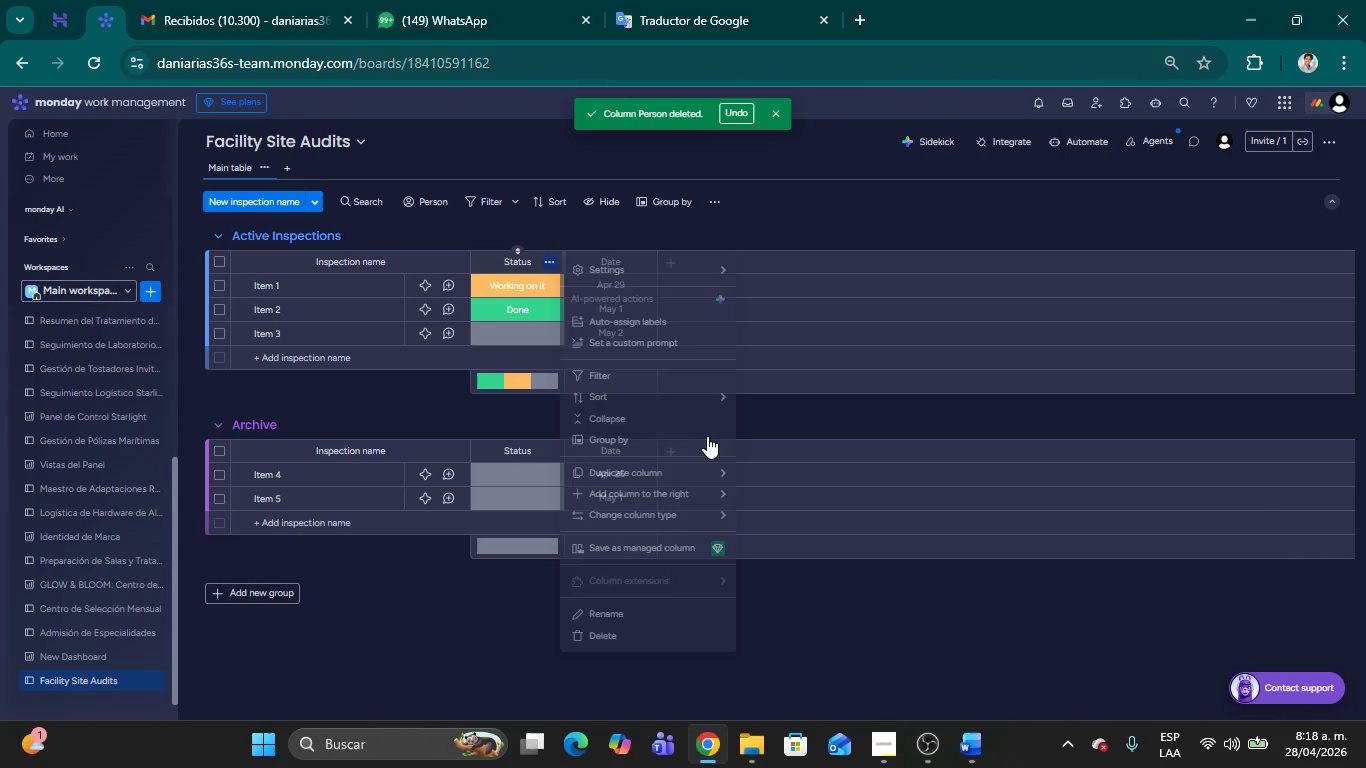 
left_click([670, 627])
 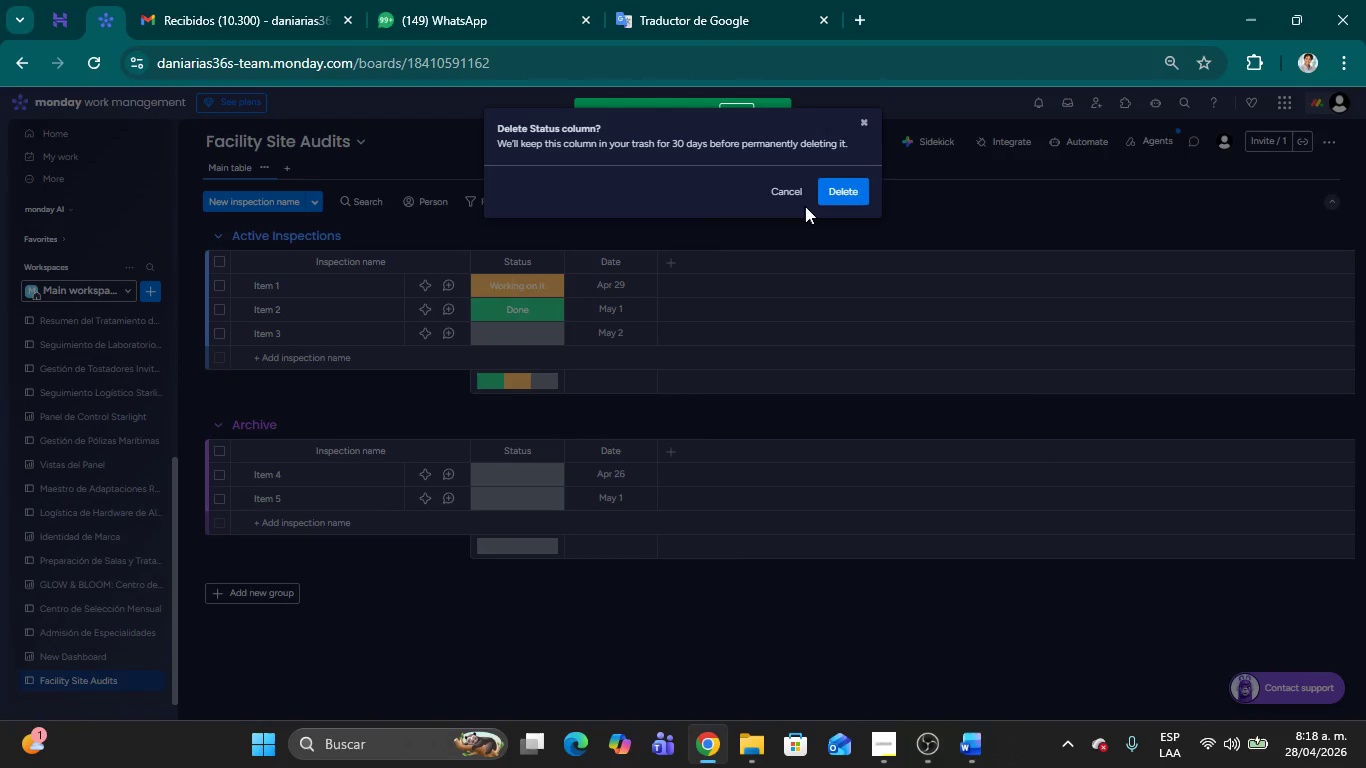 
left_click([837, 195])
 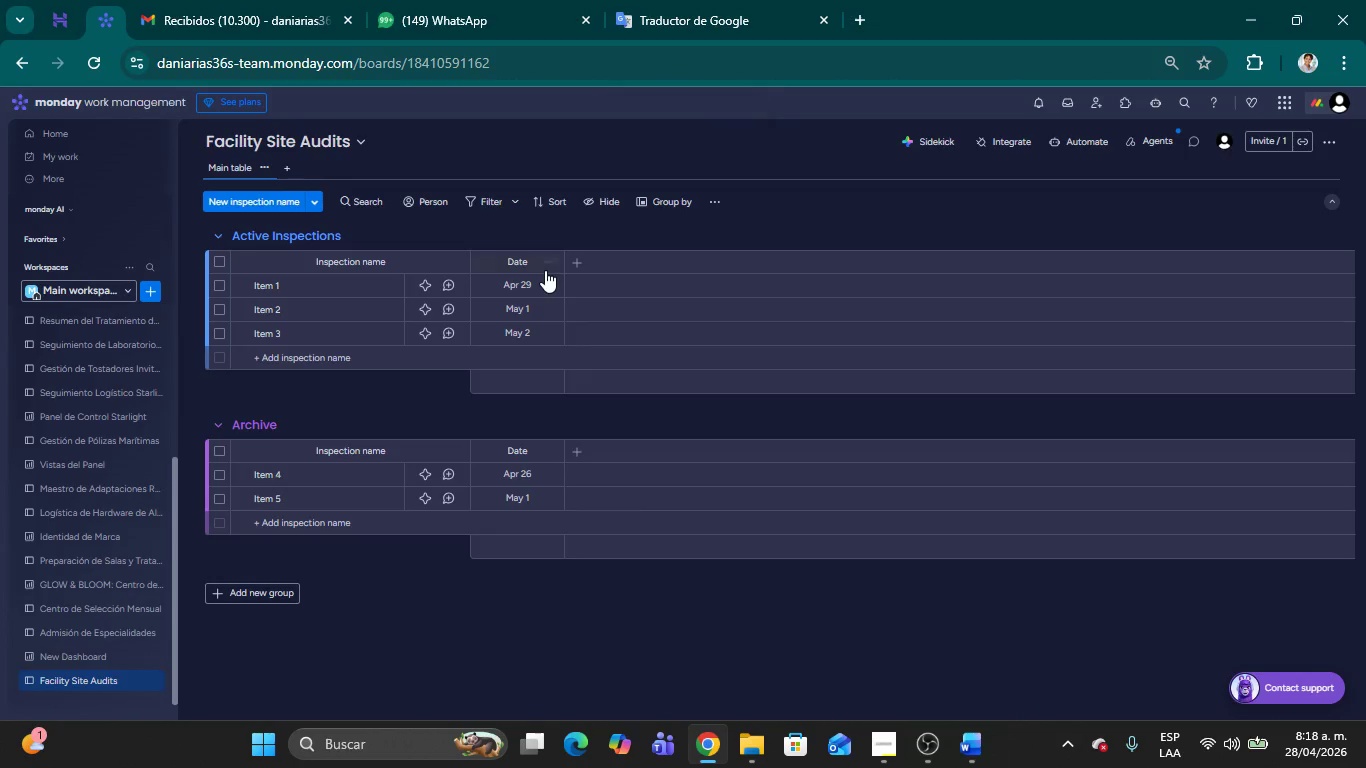 
left_click([549, 262])
 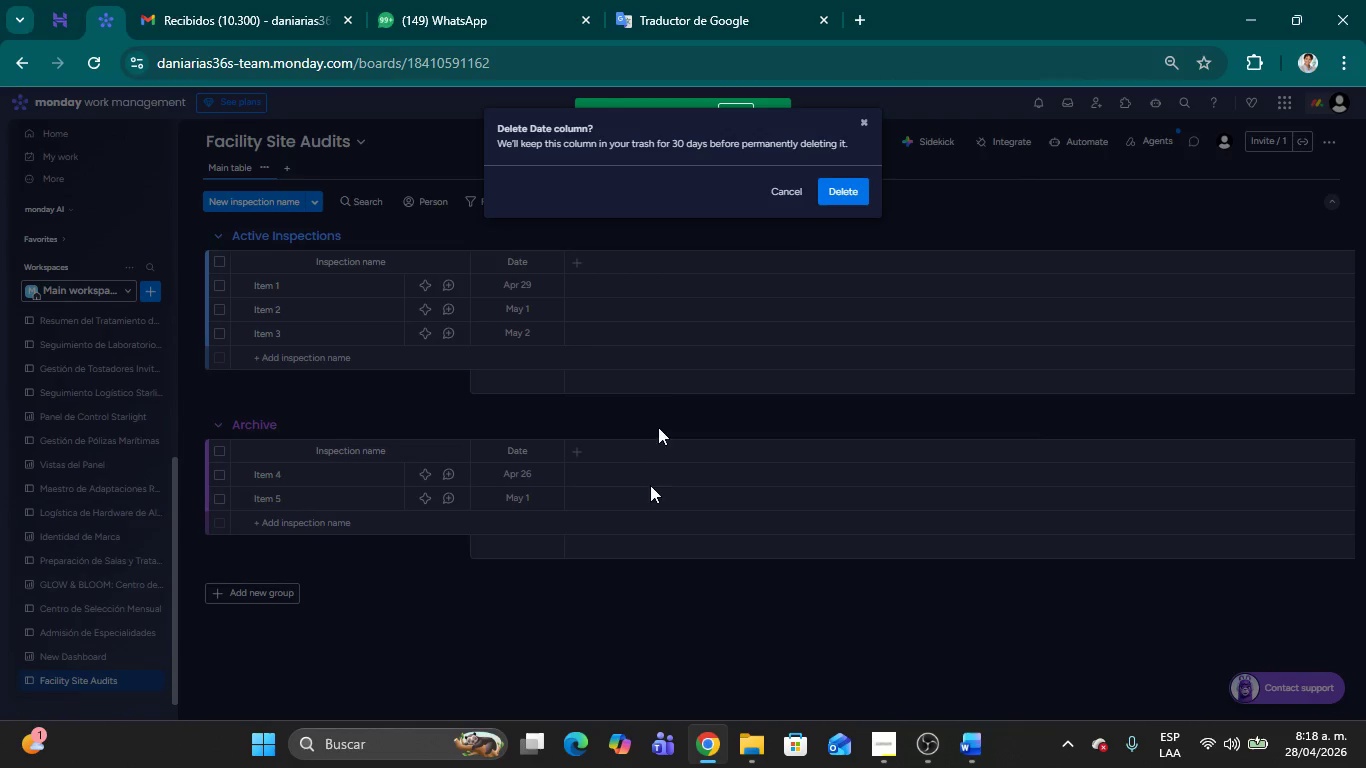 
left_click([853, 194])
 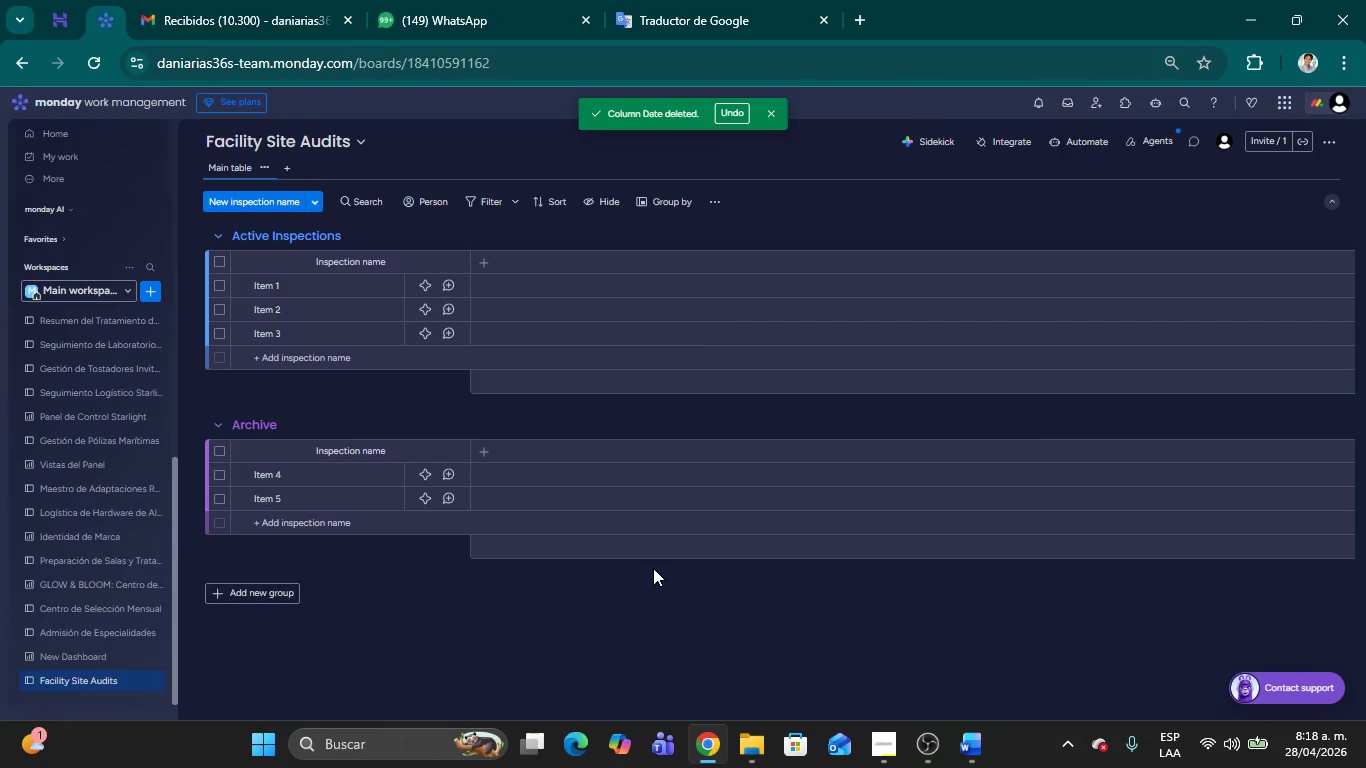 
left_click([479, 268])
 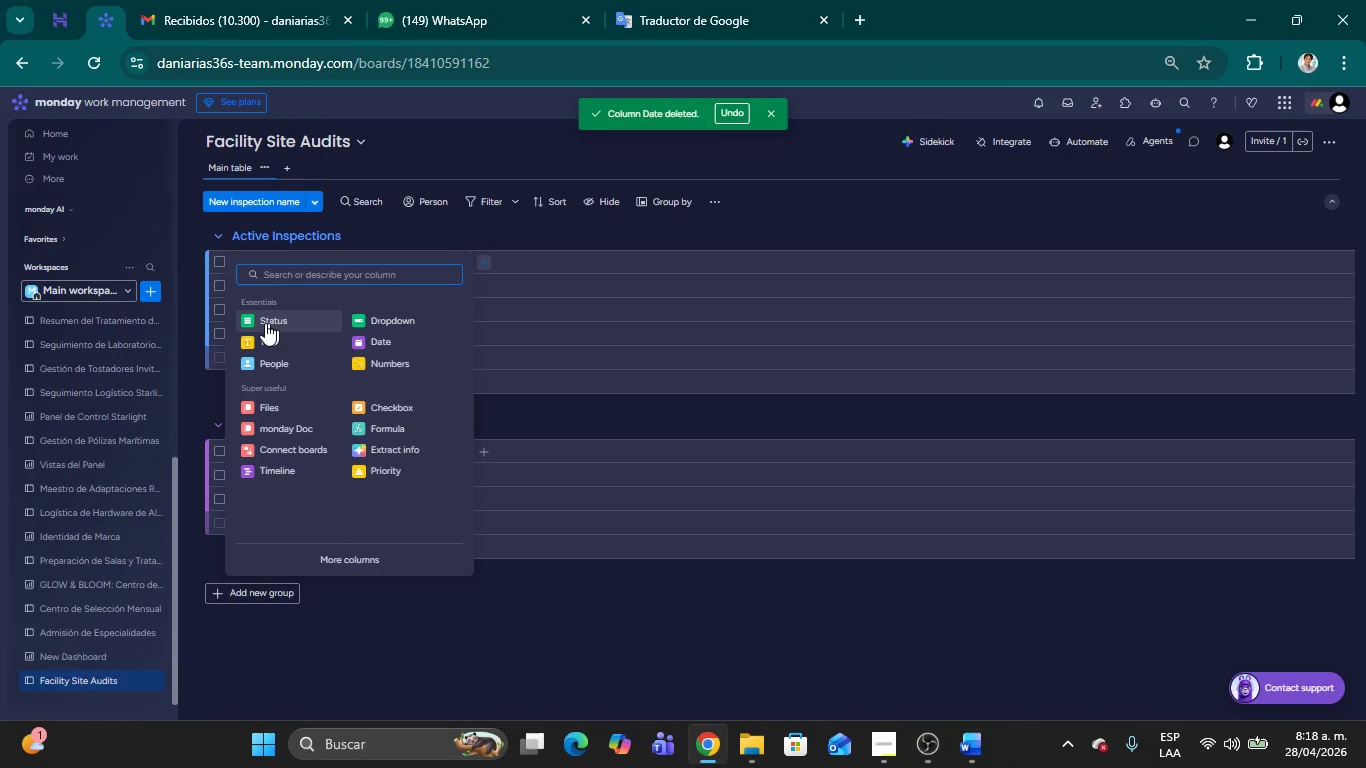 
left_click([264, 323])
 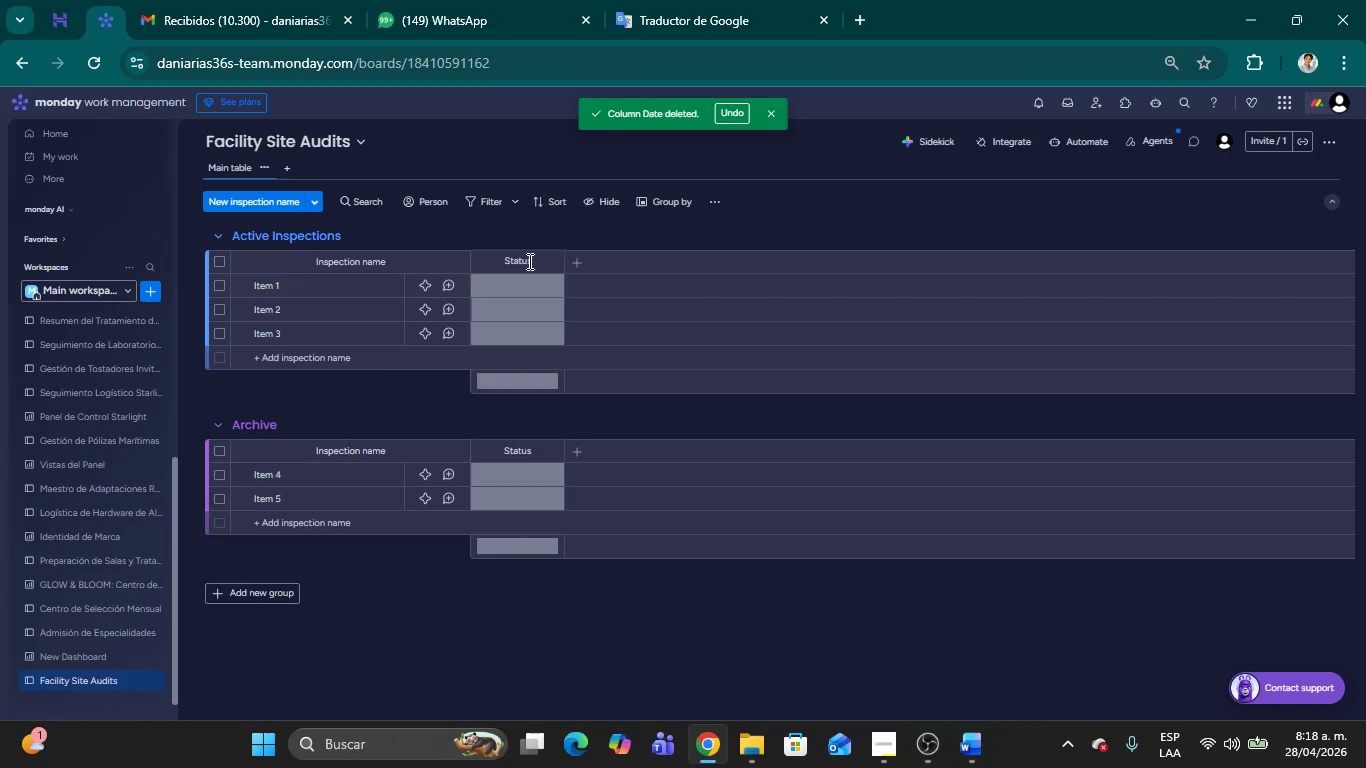 
left_click([528, 261])
 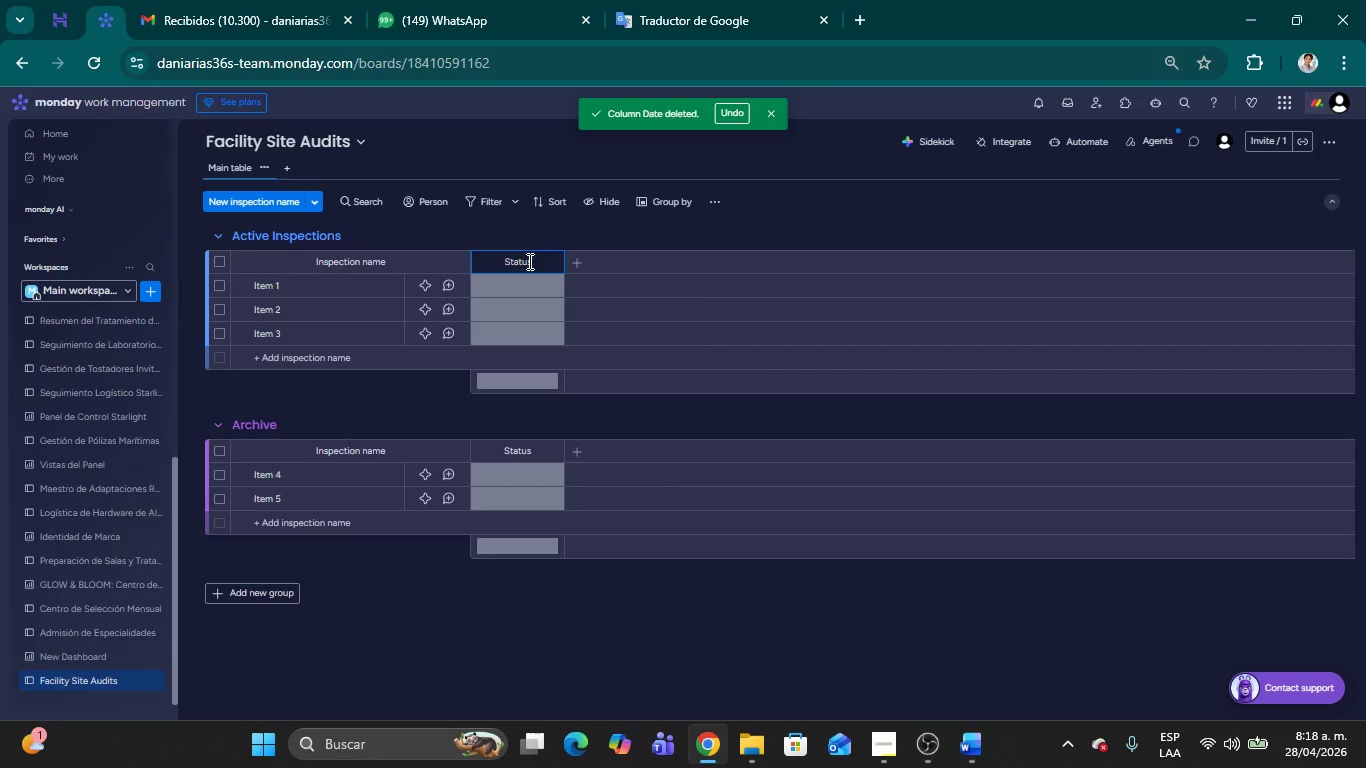 
key(Backspace)
key(Backspace)
key(Backspace)
key(Backspace)
key(Backspace)
key(Backspace)
type(Facyl)
key(Backspace)
key(Backspace)
type(ility Area)
 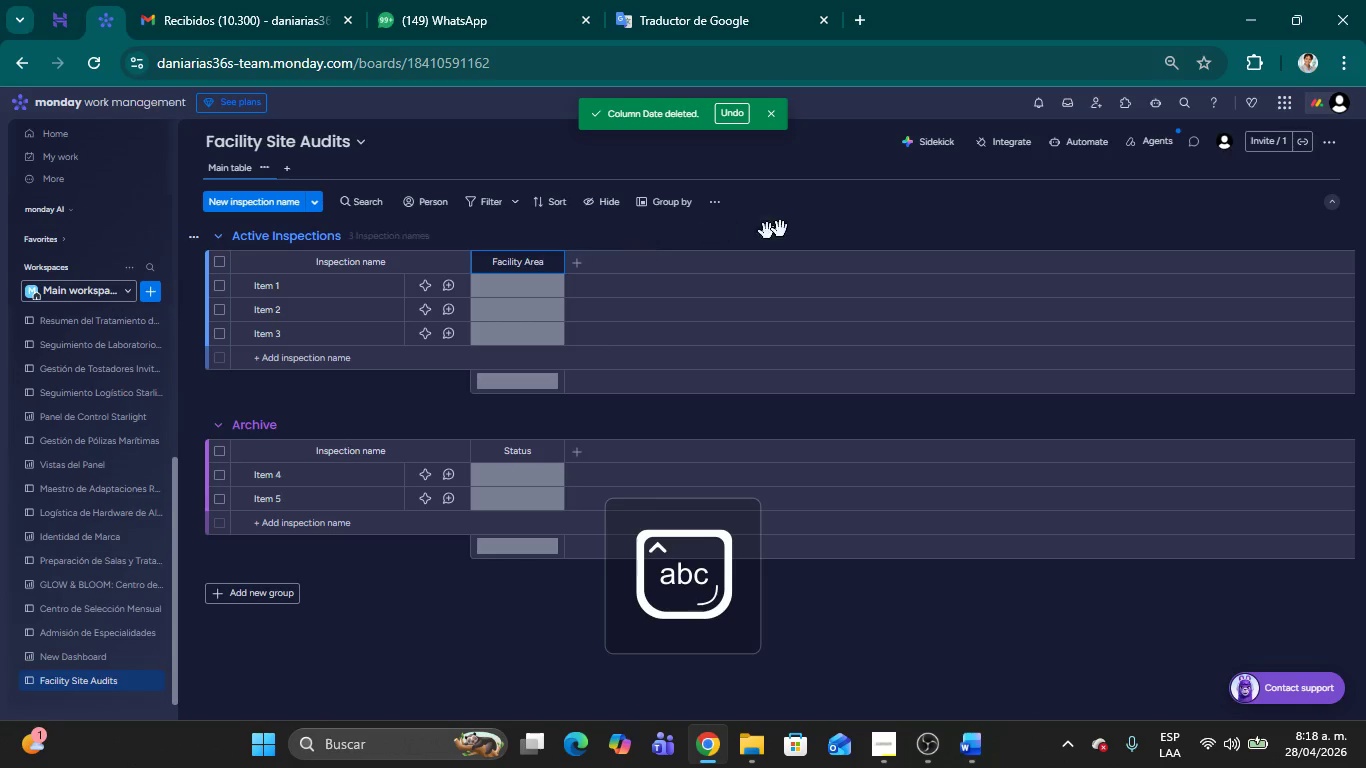 
left_click([805, 215])
 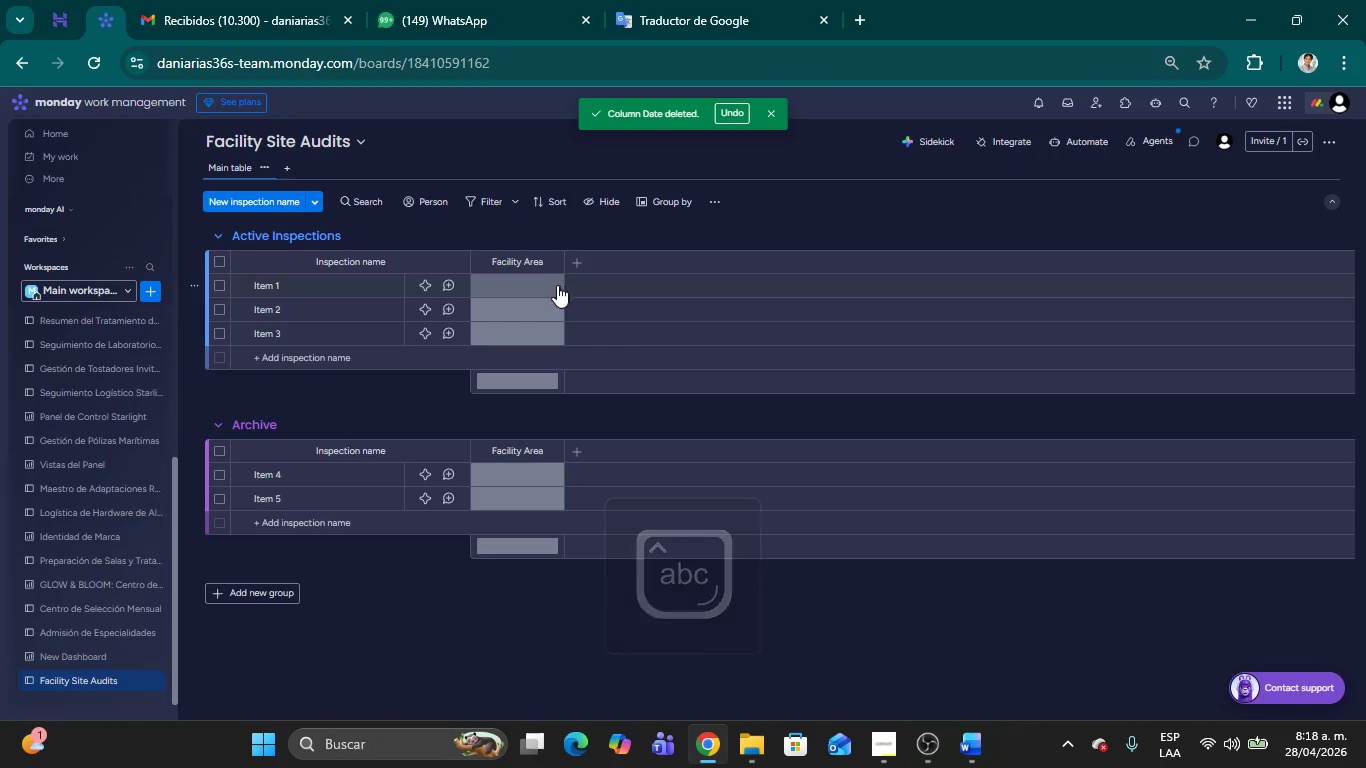 
left_click([523, 285])
 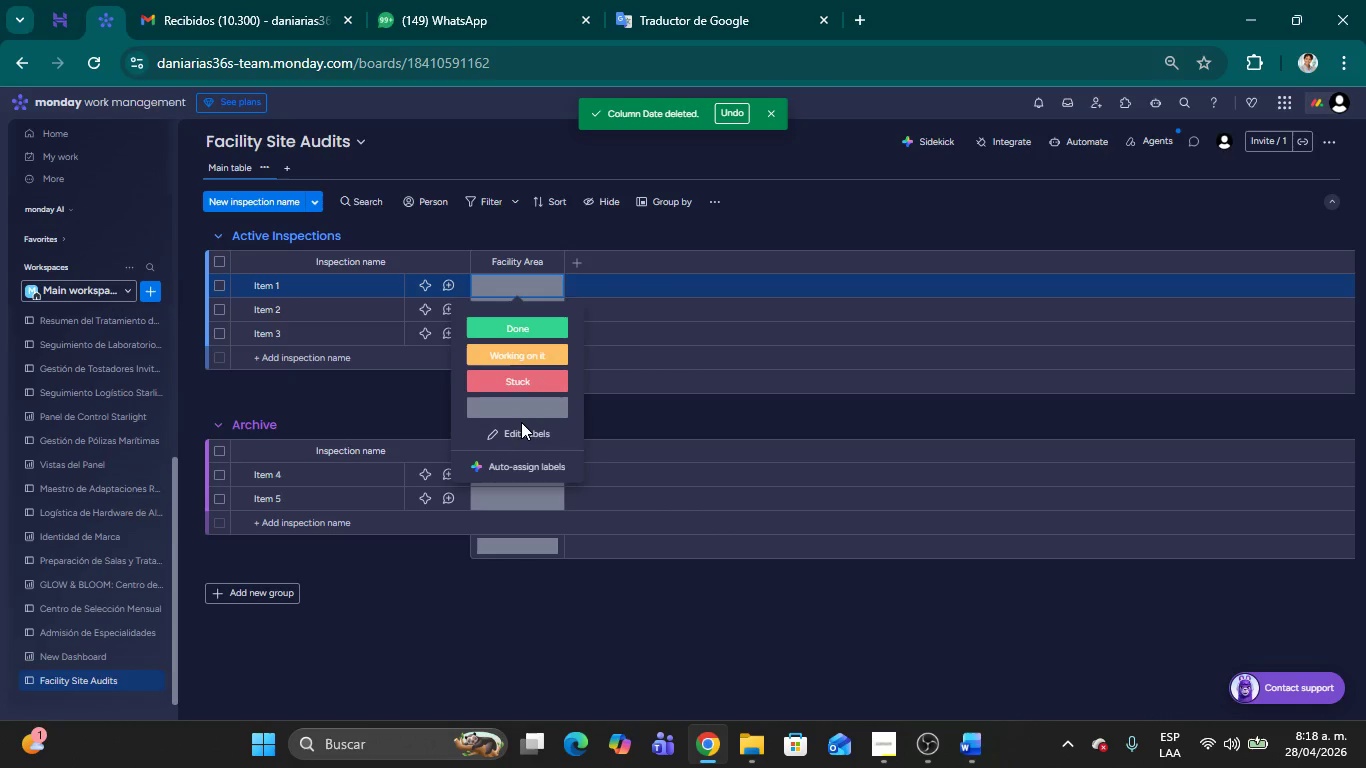 
left_click([521, 429])
 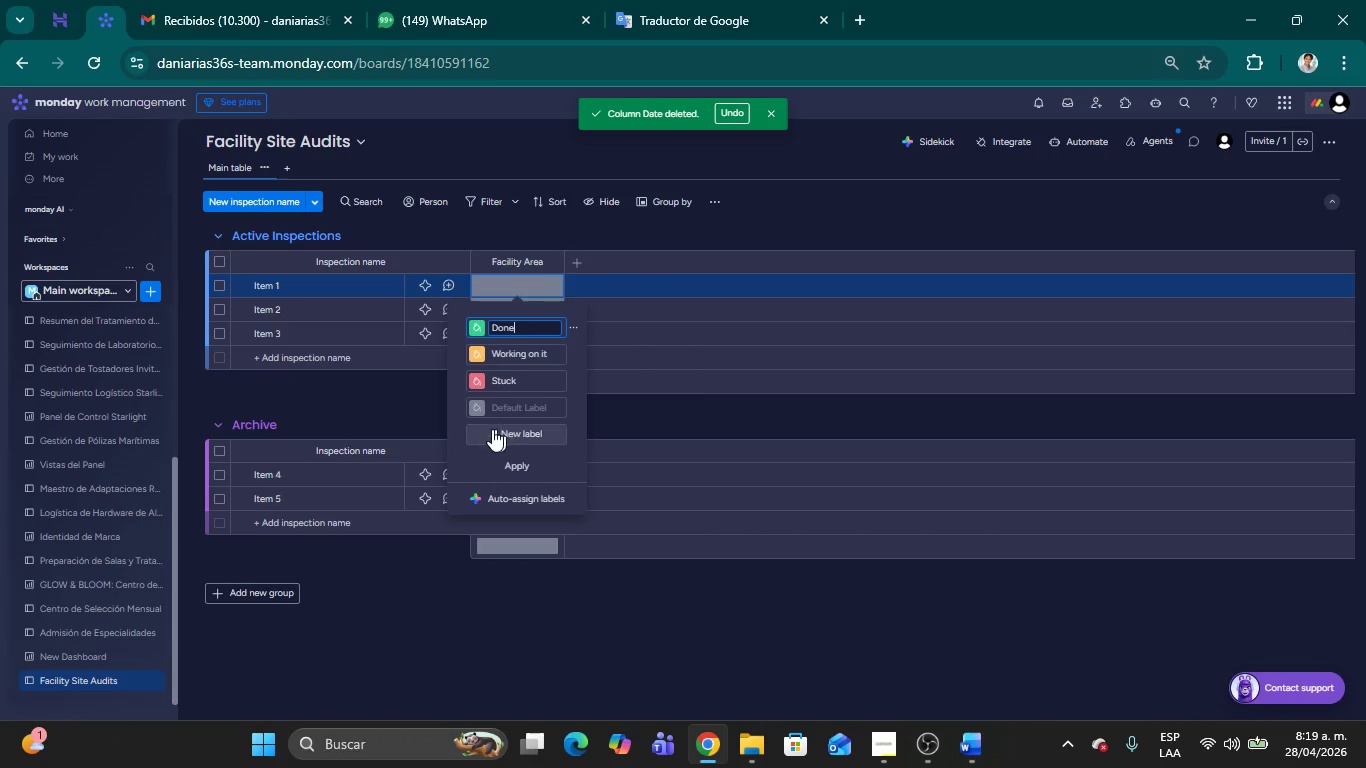 
left_click([486, 436])
 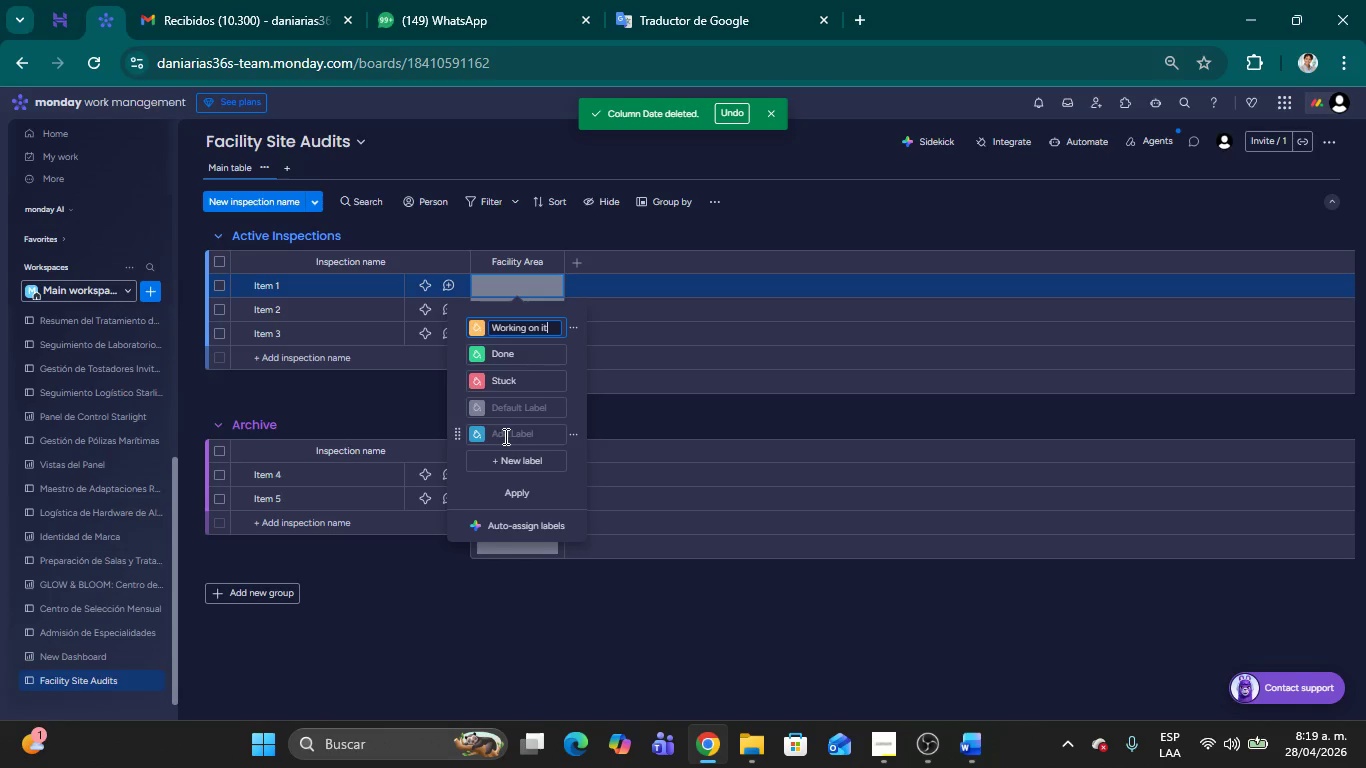 
left_click([506, 436])
 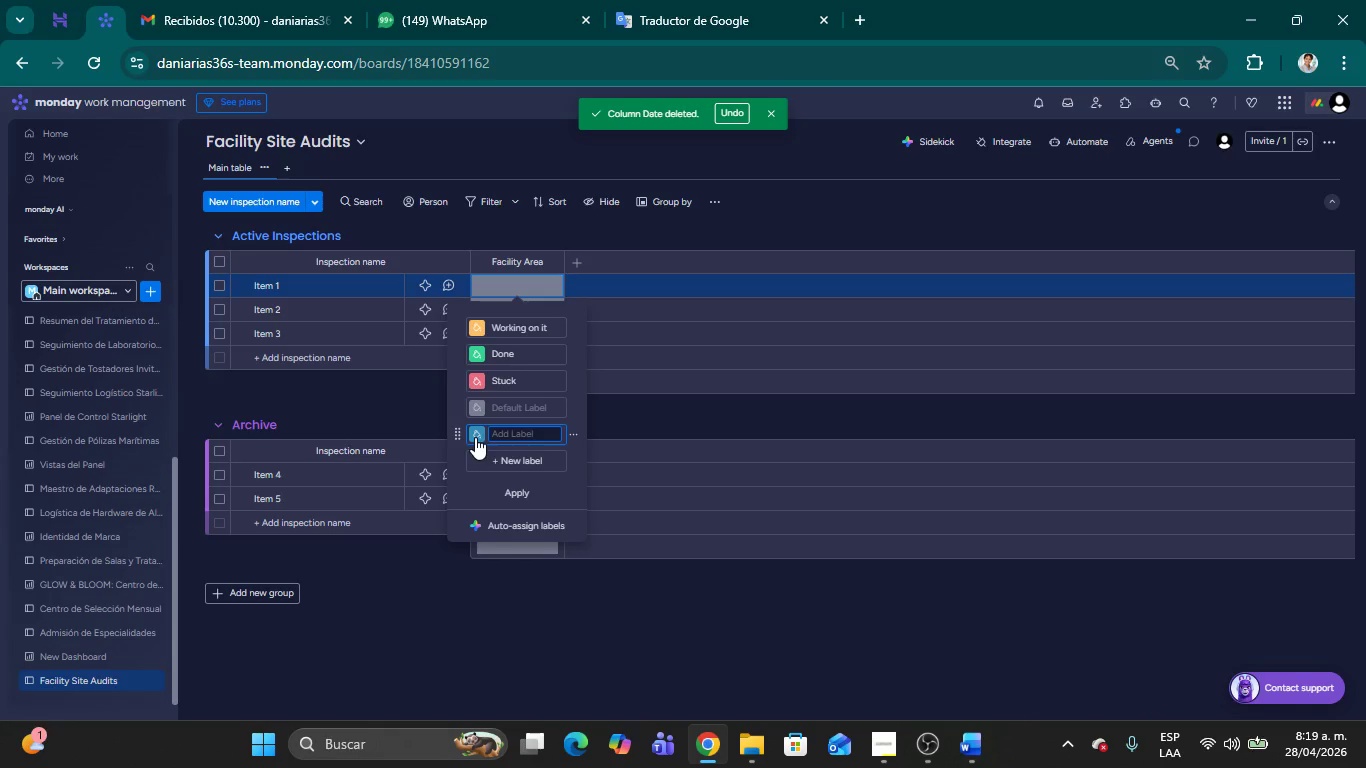 
left_click([476, 440])
 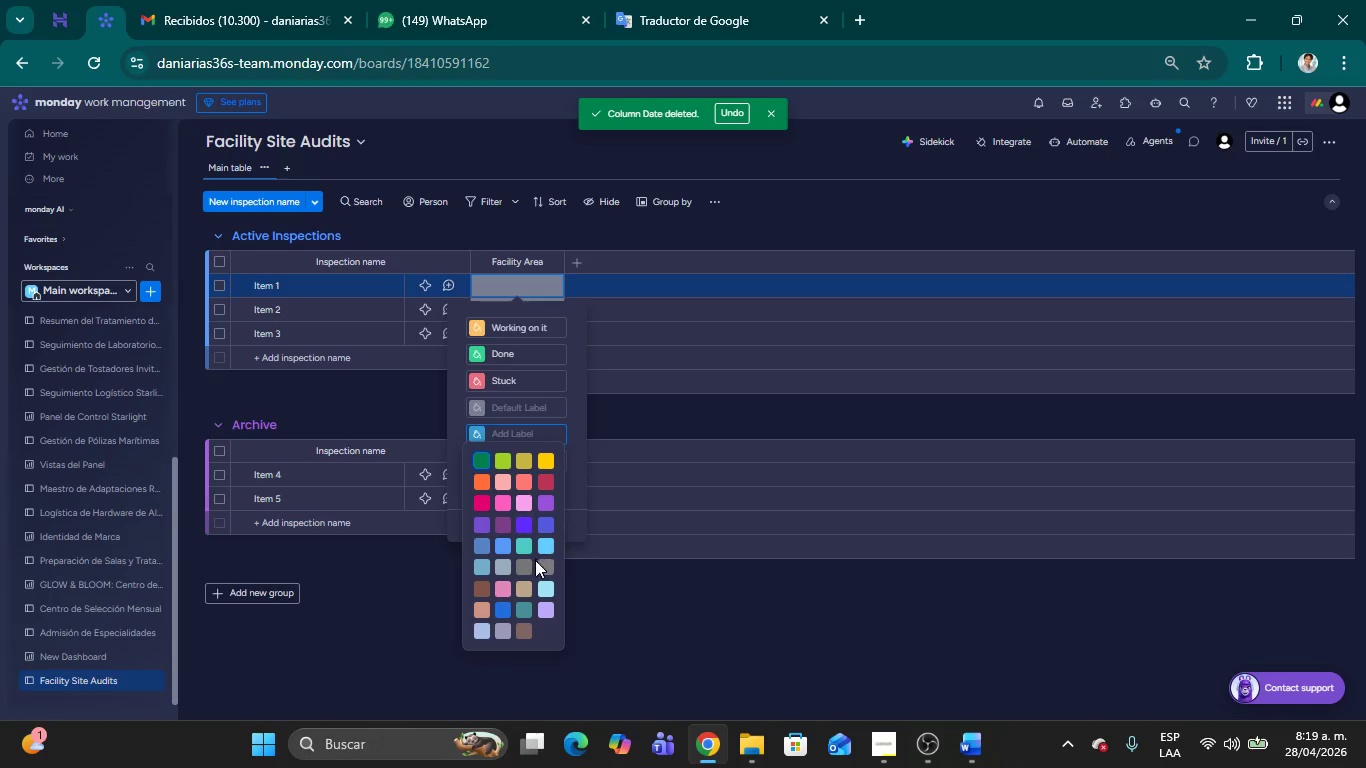 
left_click([542, 546])
 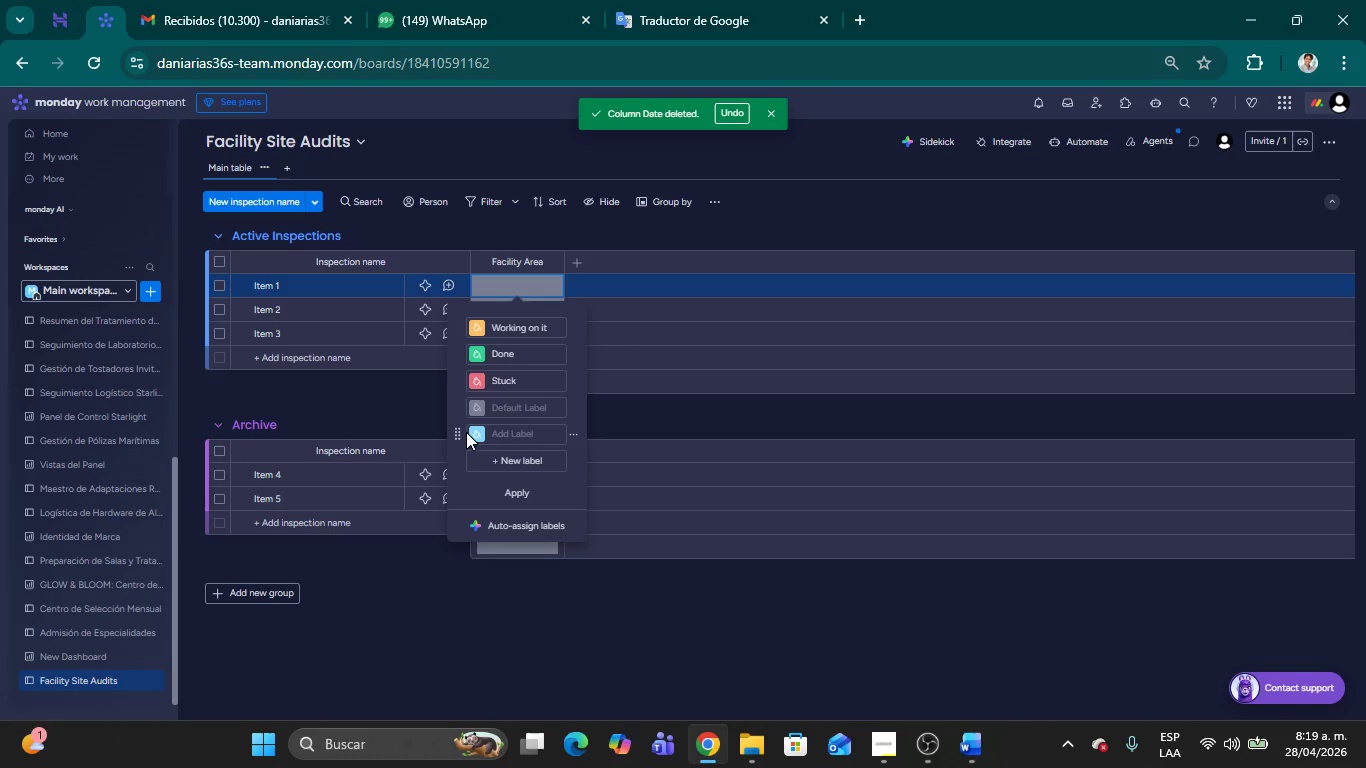 
left_click([473, 436])
 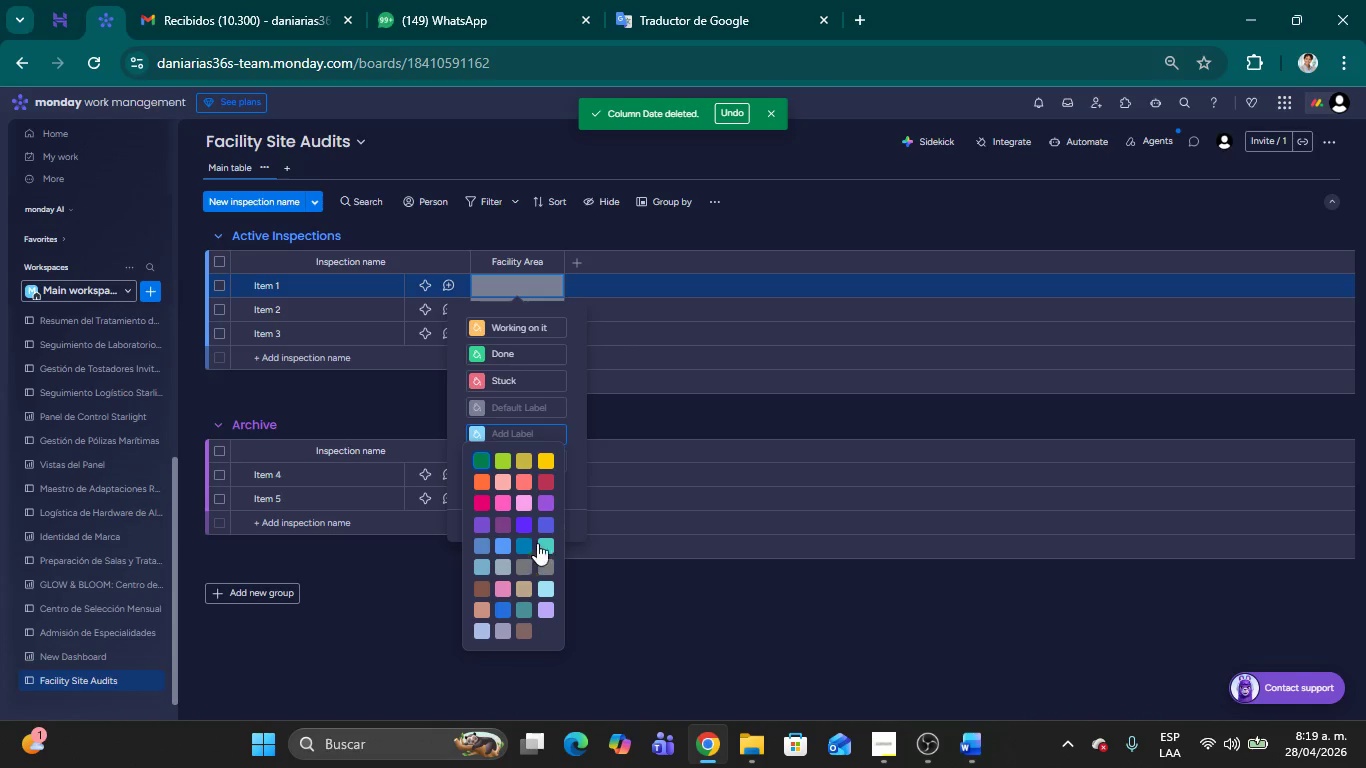 
left_click([502, 433])
 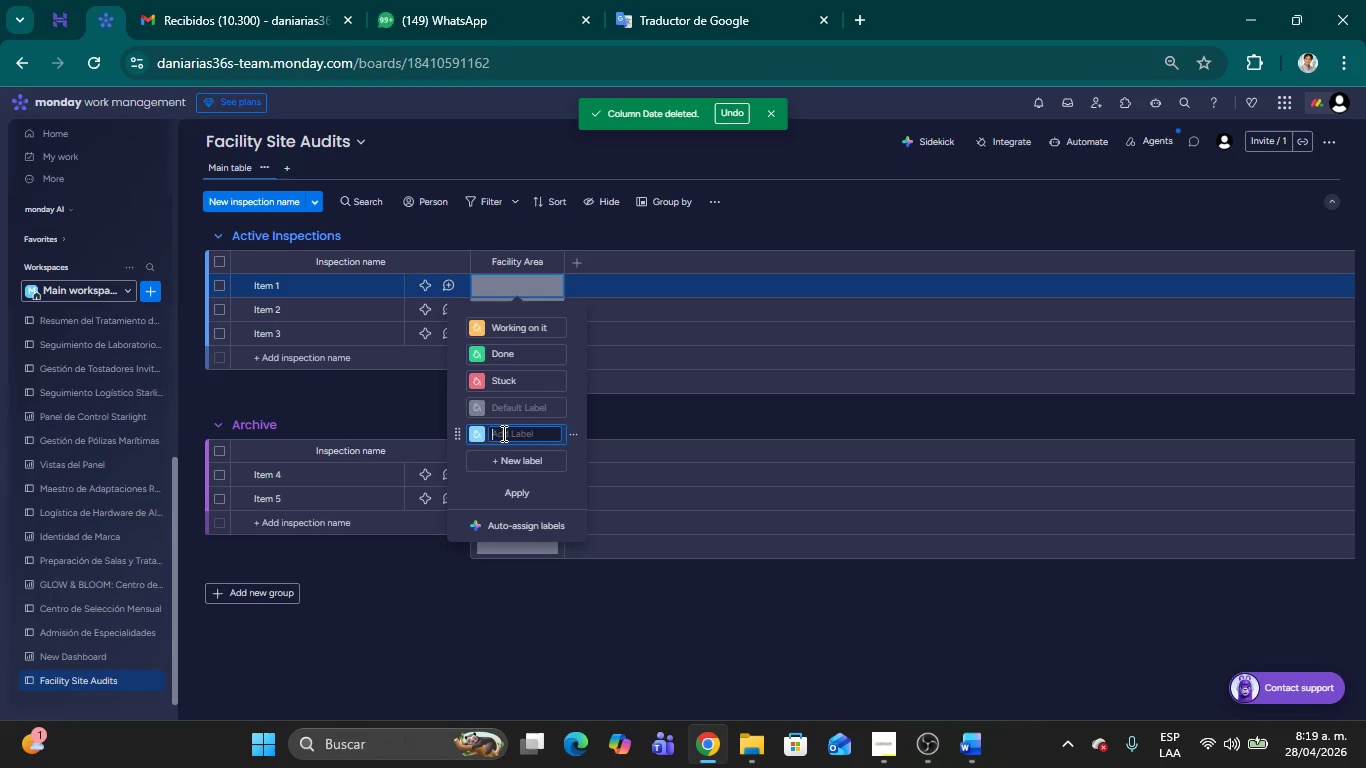 
type(Pool)
 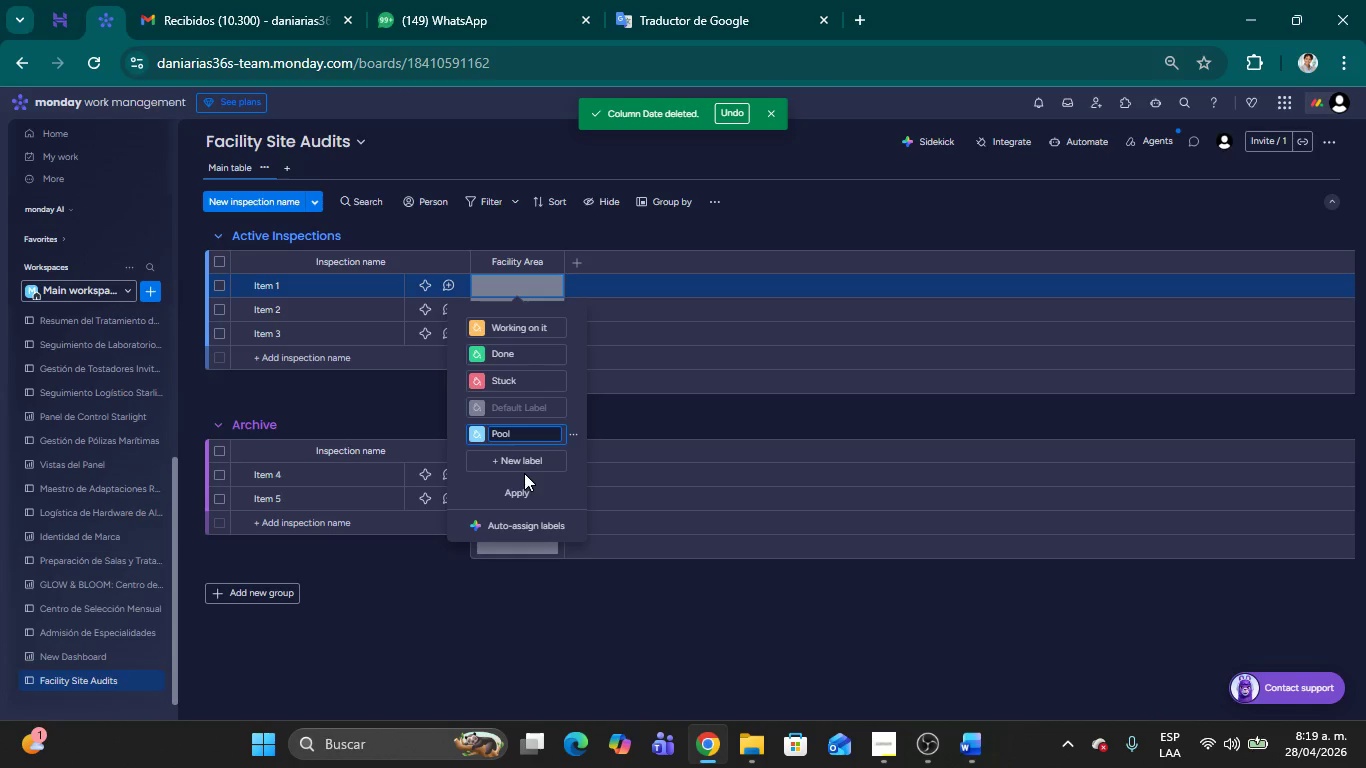 
wait(5.17)
 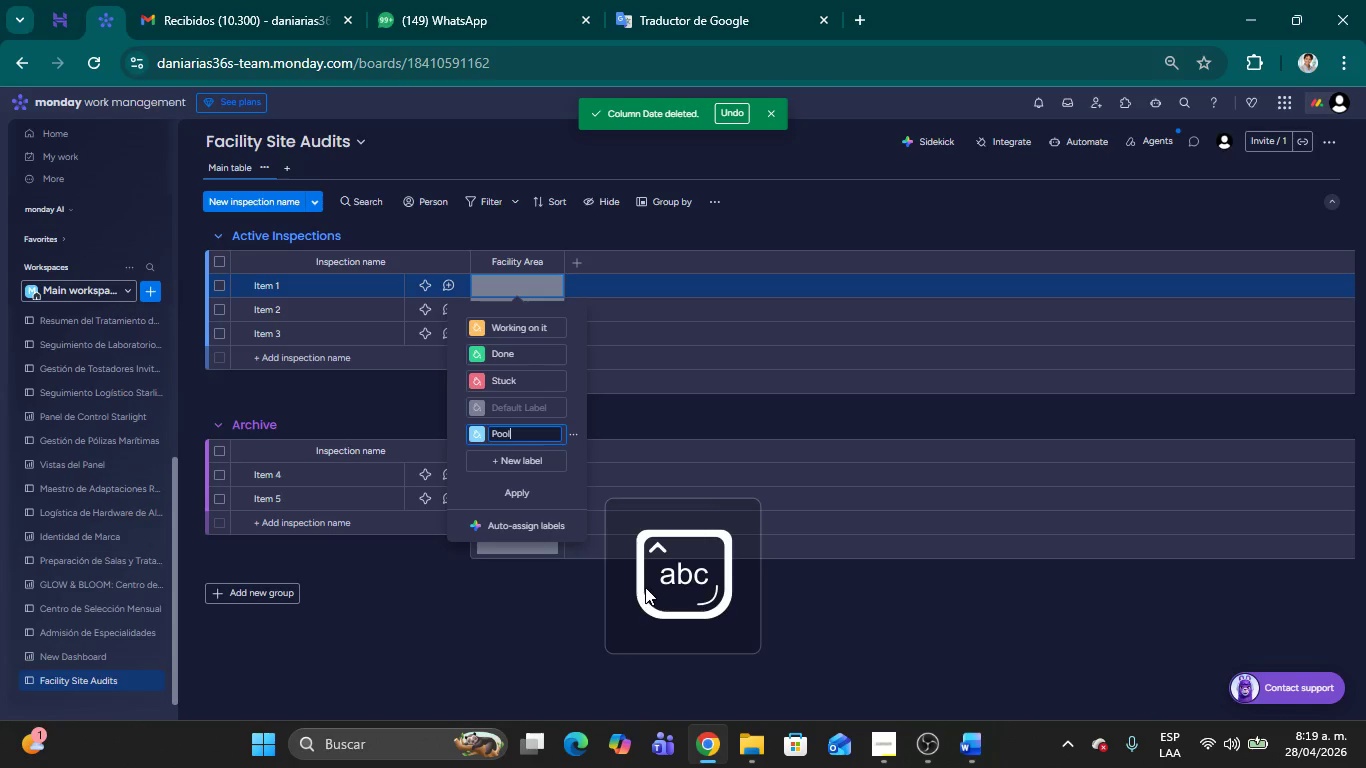 
left_click([522, 351])
 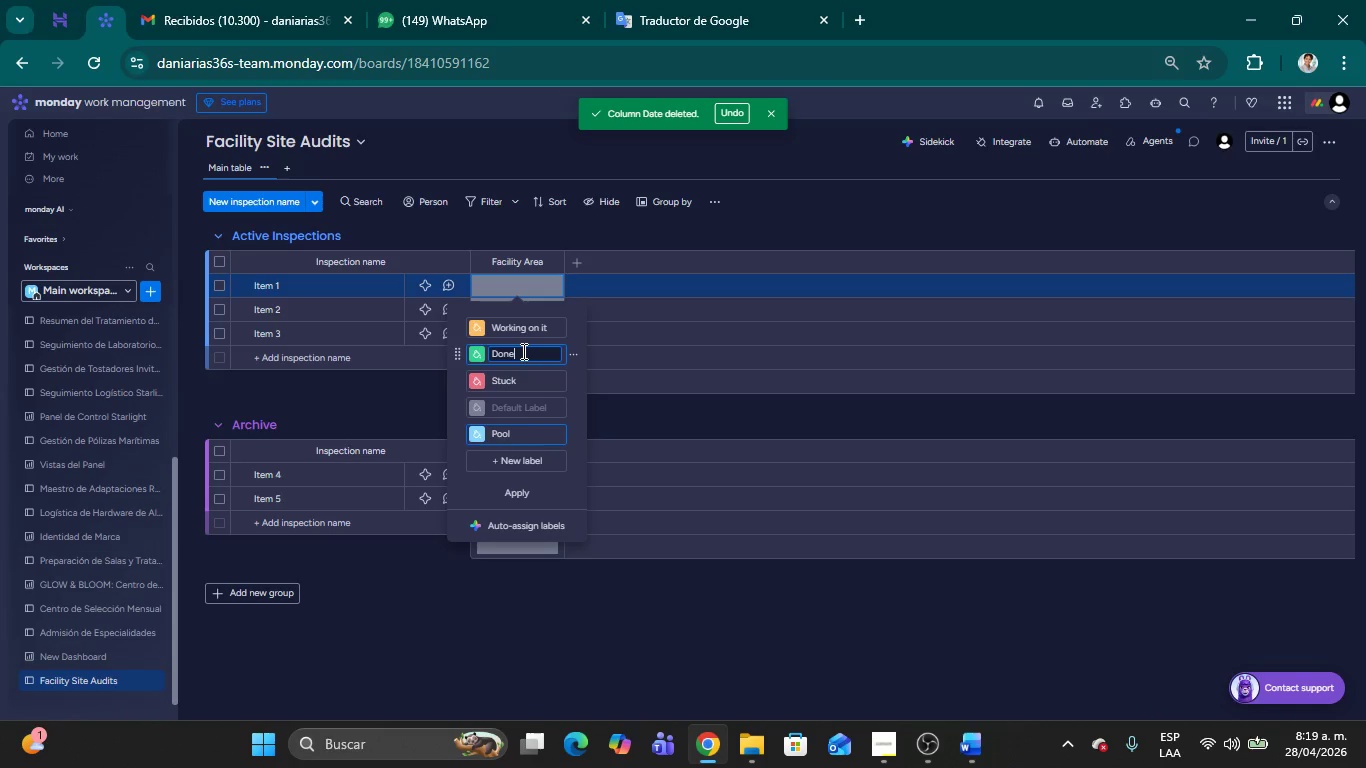 
key(Backspace)
key(Backspace)
key(Backspace)
key(Backspace)
key(Backspace)
key(Backspace)
key(Backspace)
type(Playground)
 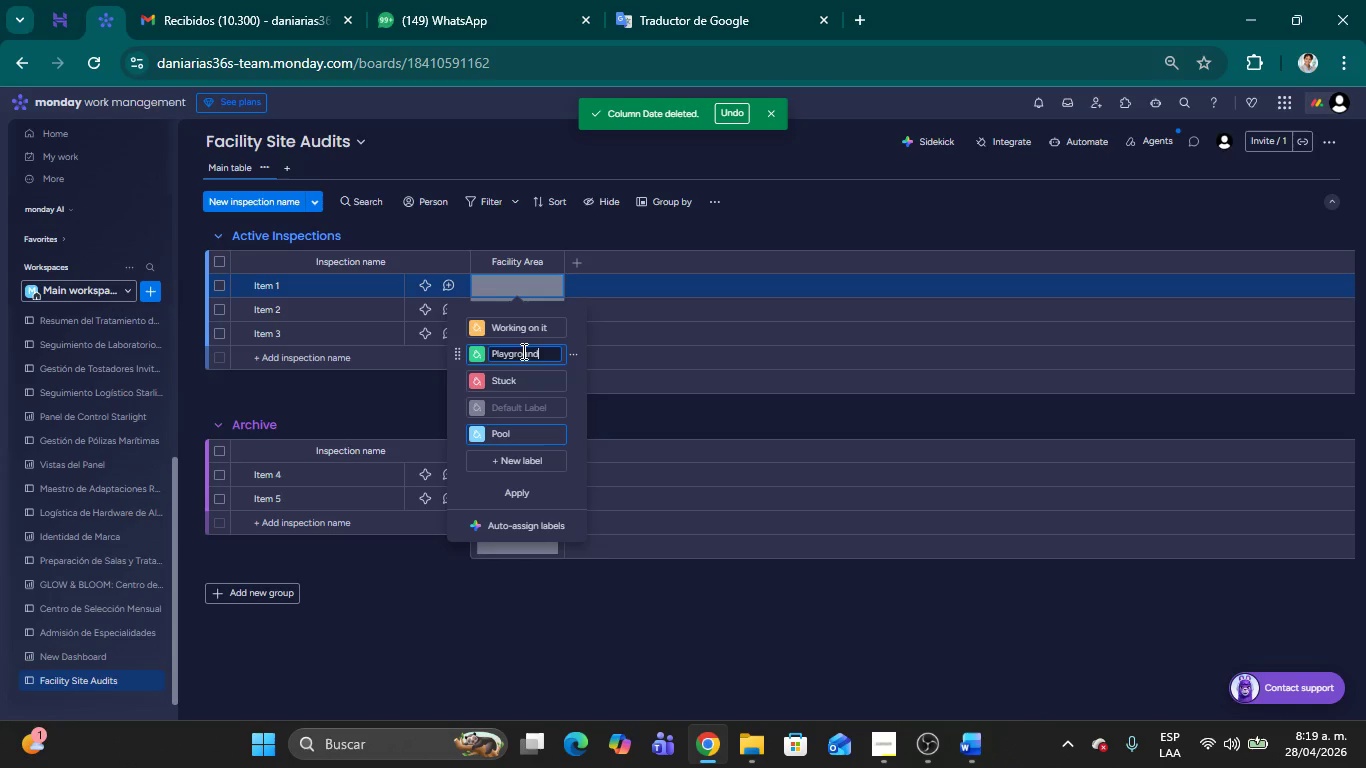 
double_click([519, 324])
 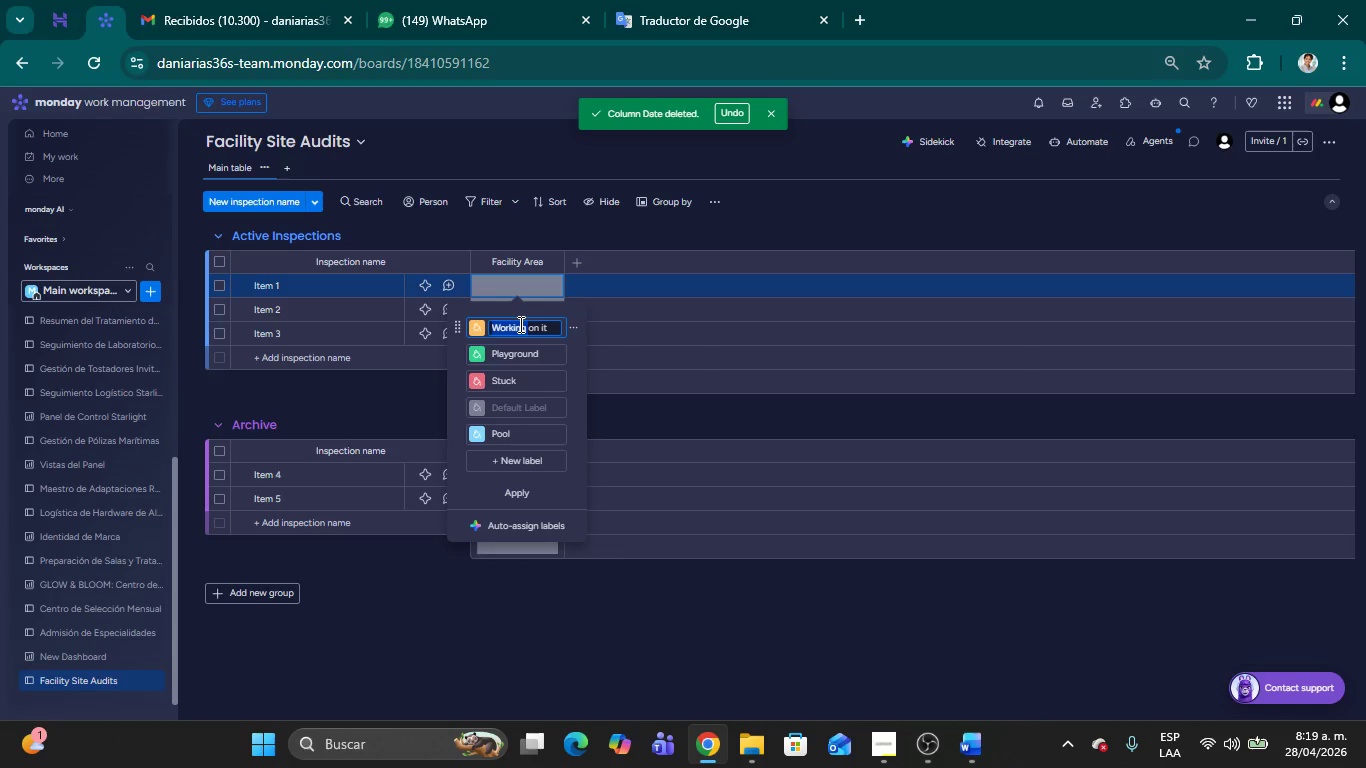 
key(Backspace)
type([Delete][Delete][Delete][Delete][Delete][Delete][Delete]Clubhouse)
 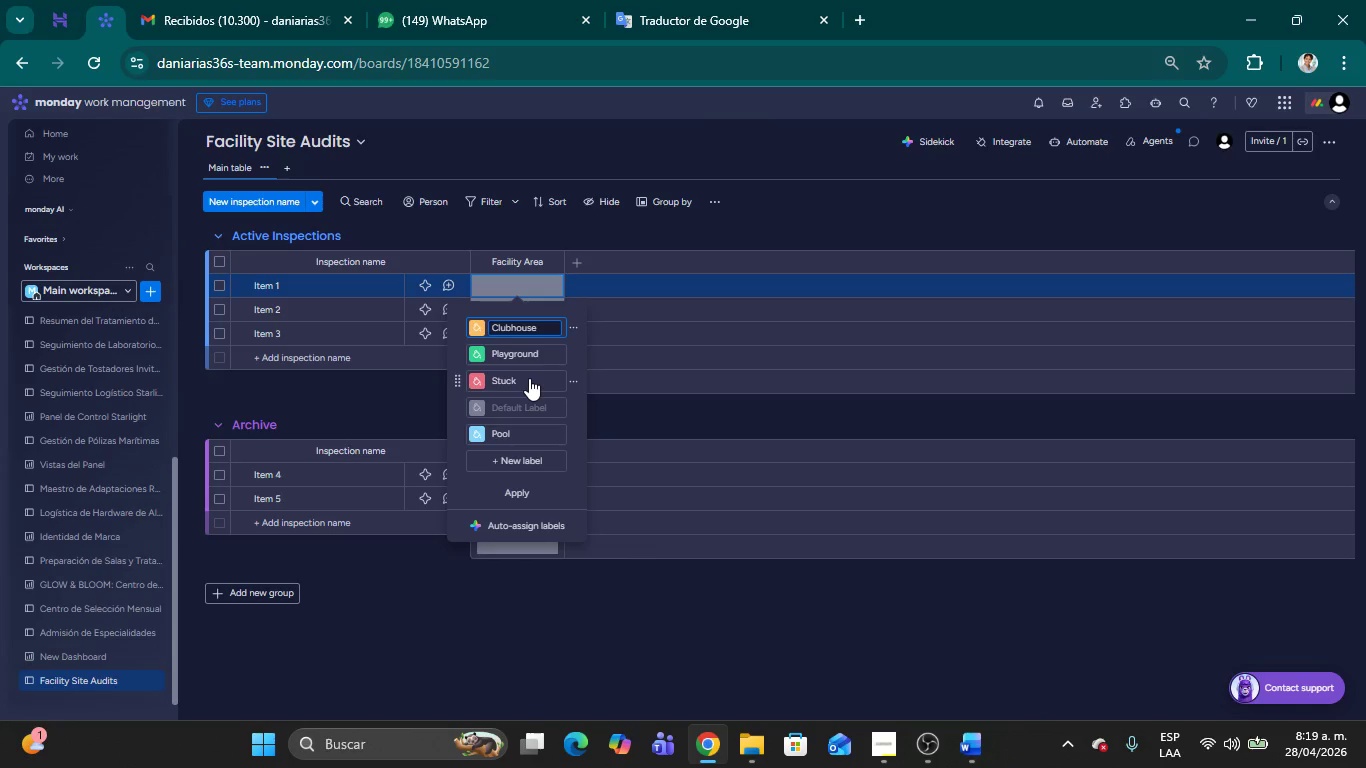 
wait(9.0)
 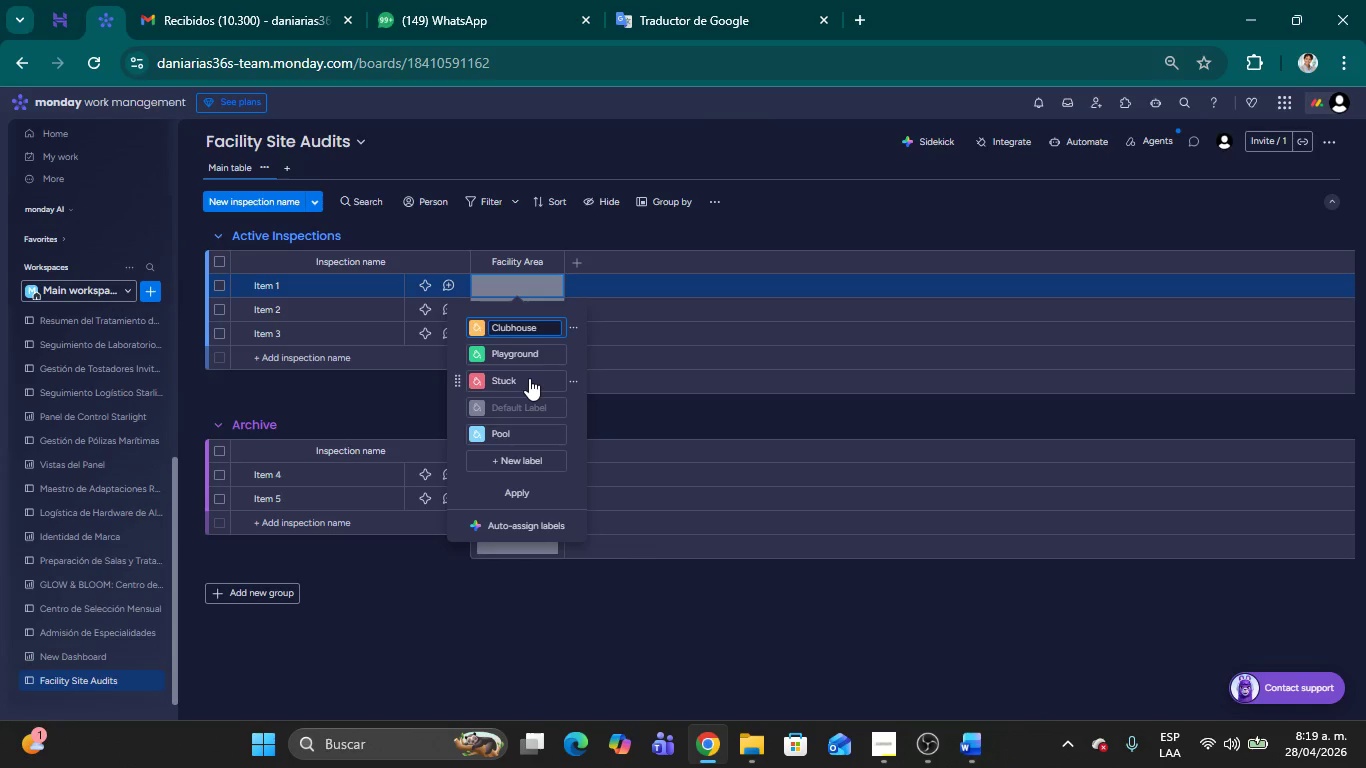 
left_click([521, 380])
 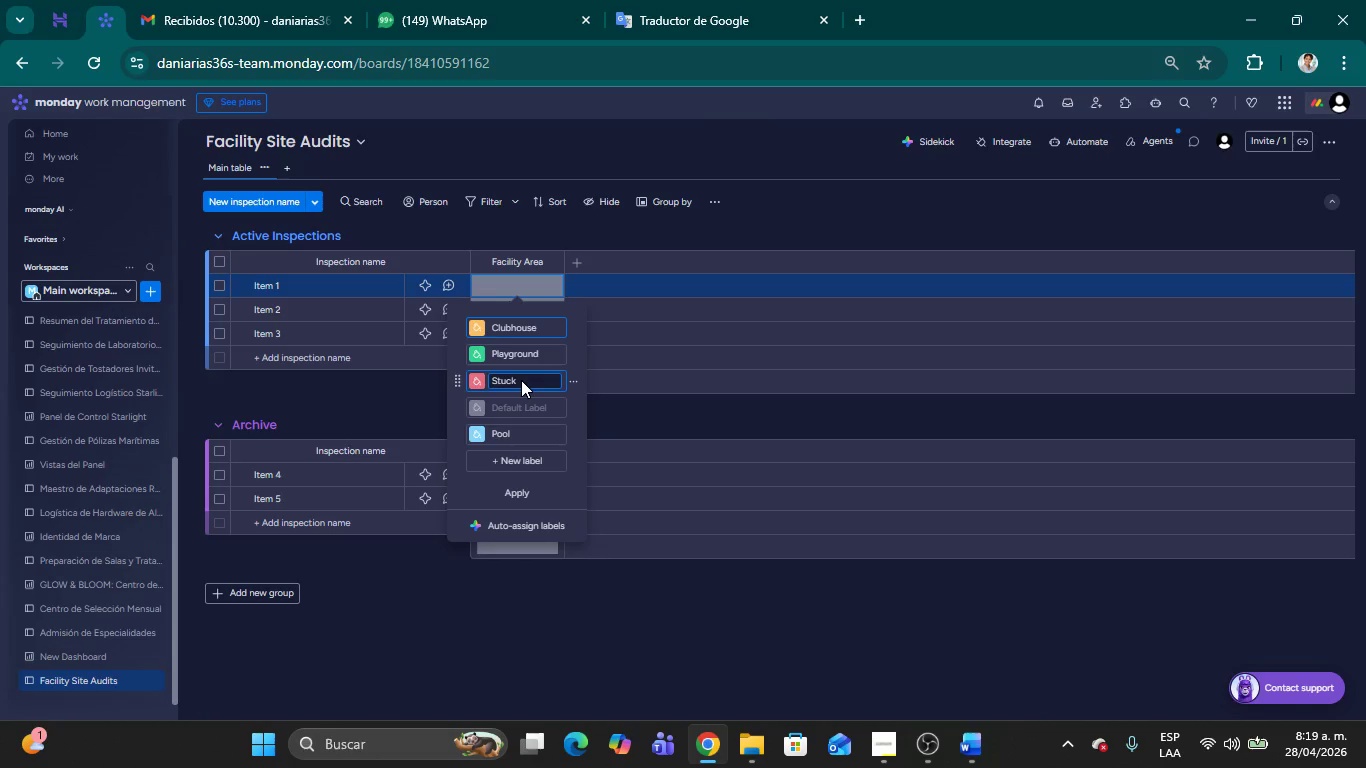 
key(Backspace)
key(Backspace)
key(Backspace)
key(Backspace)
key(Backspace)
key(Backspace)
key(Backspace)
type(Tennis Courts)
 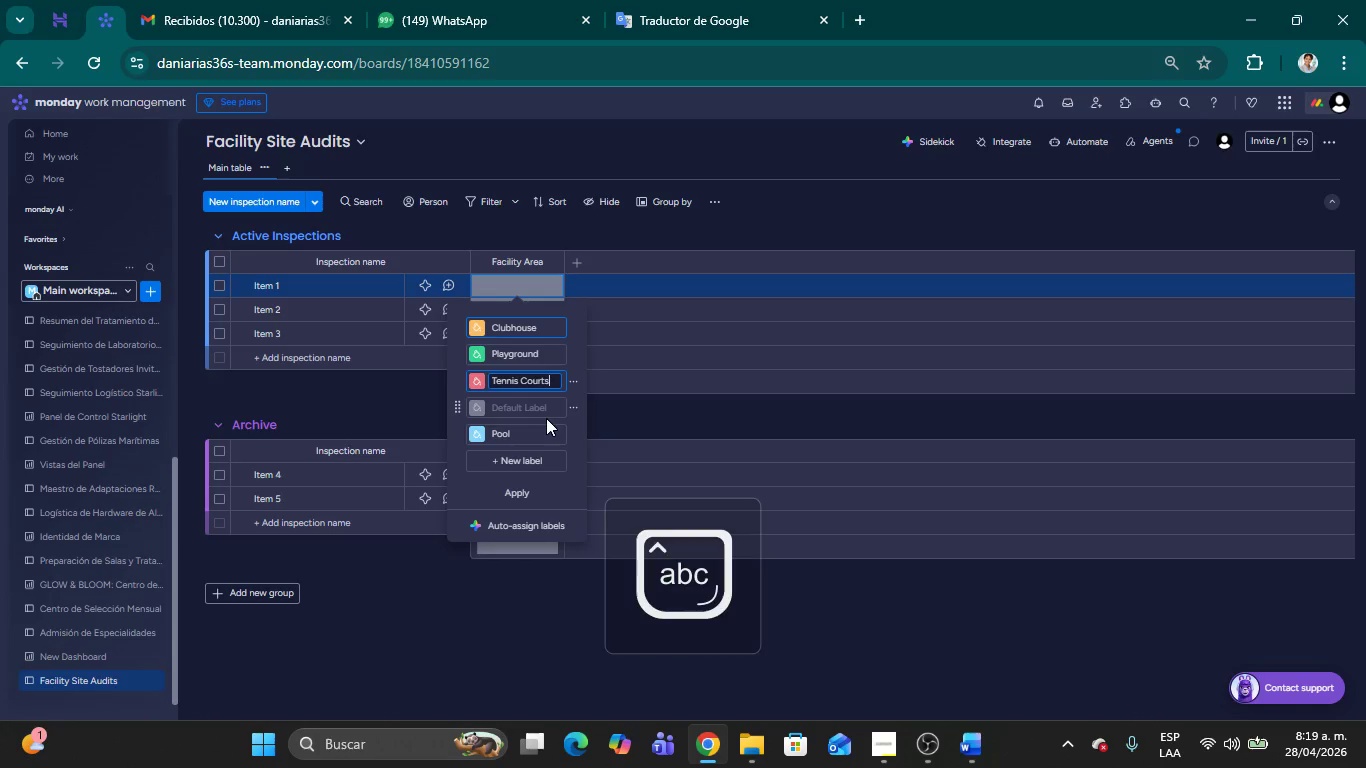 
left_click([571, 410])
 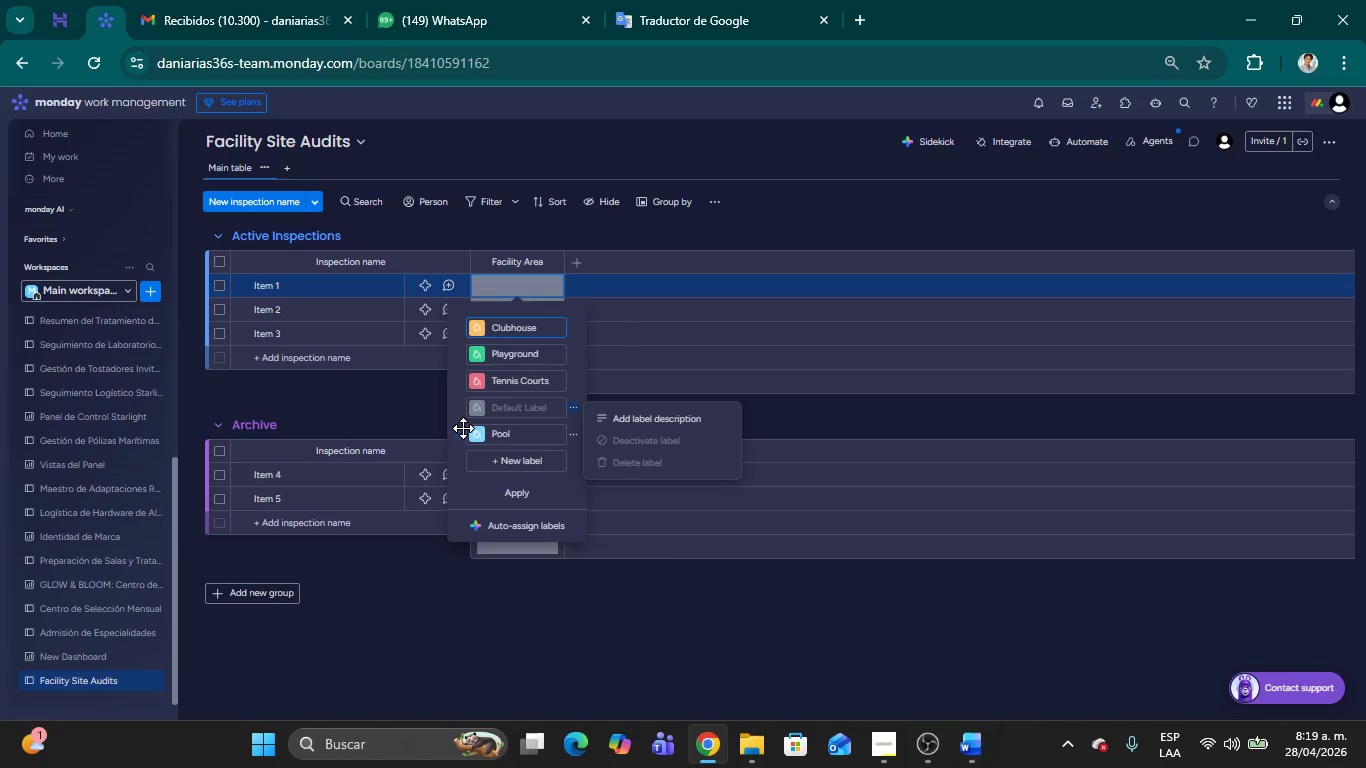 
left_click_drag(start_coordinate=[461, 432], to_coordinate=[461, 400])
 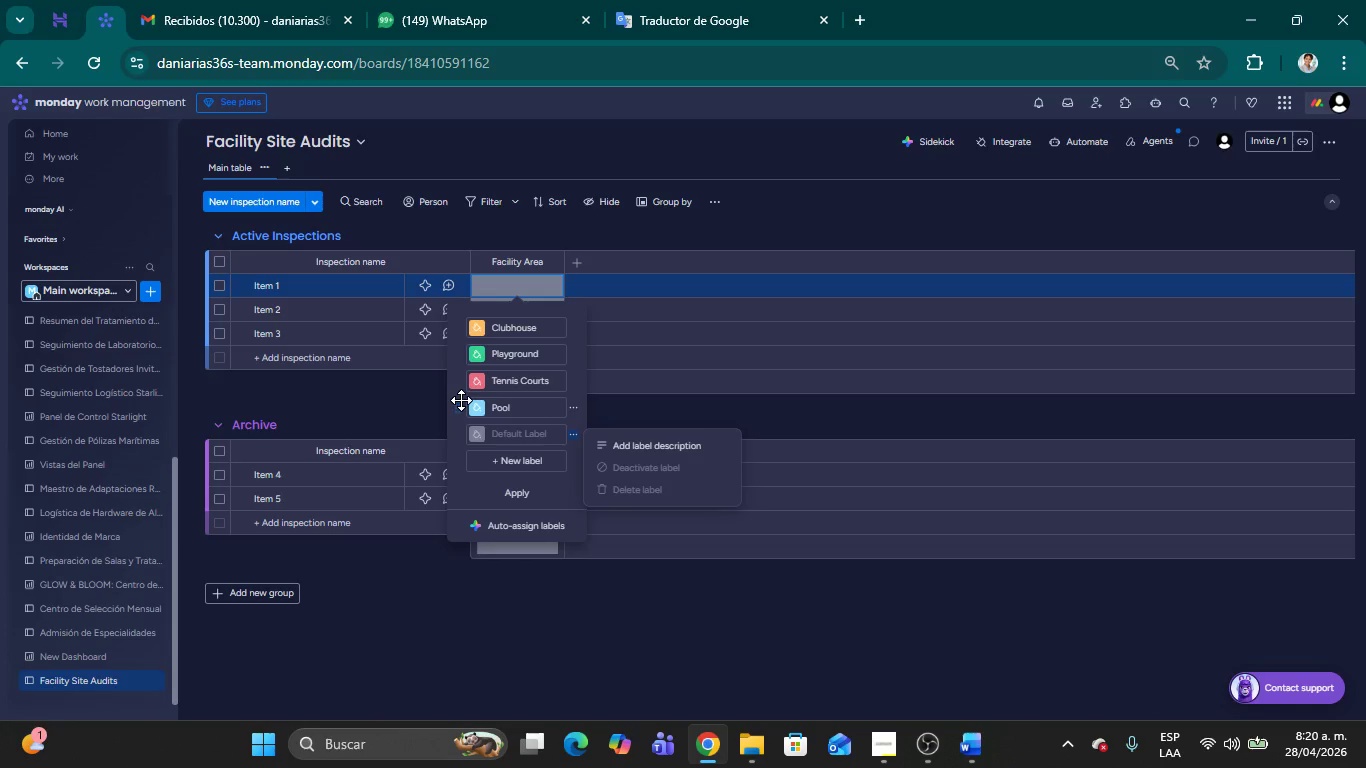 
left_click([527, 501])
 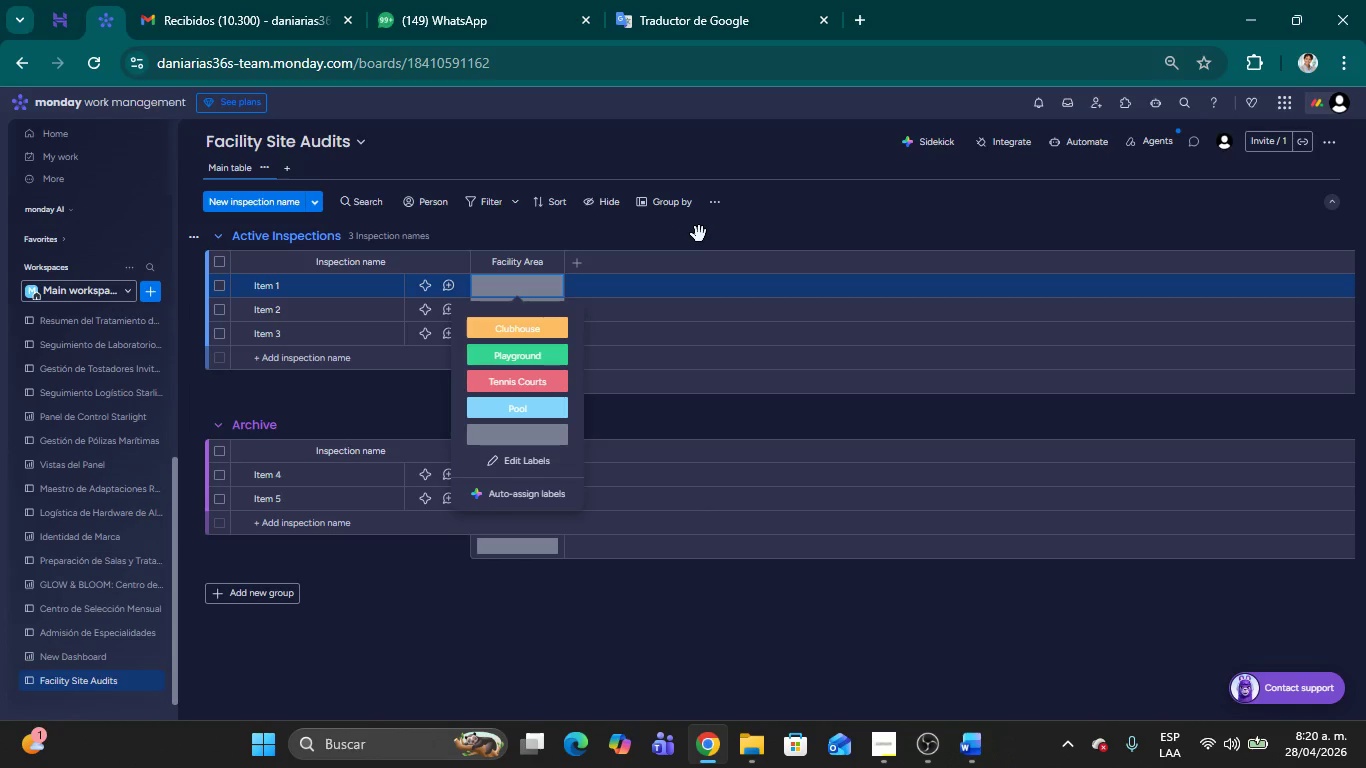 
left_click([699, 234])
 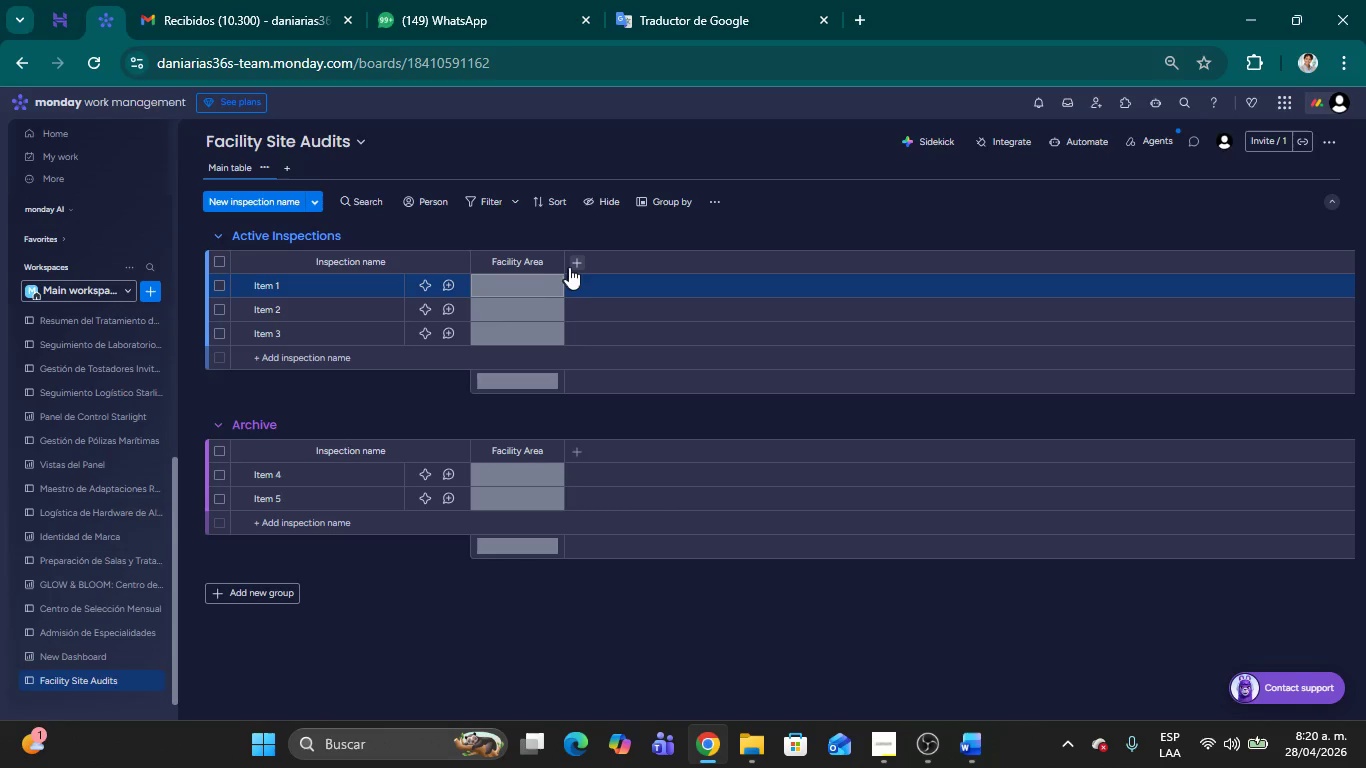 
wait(7.06)
 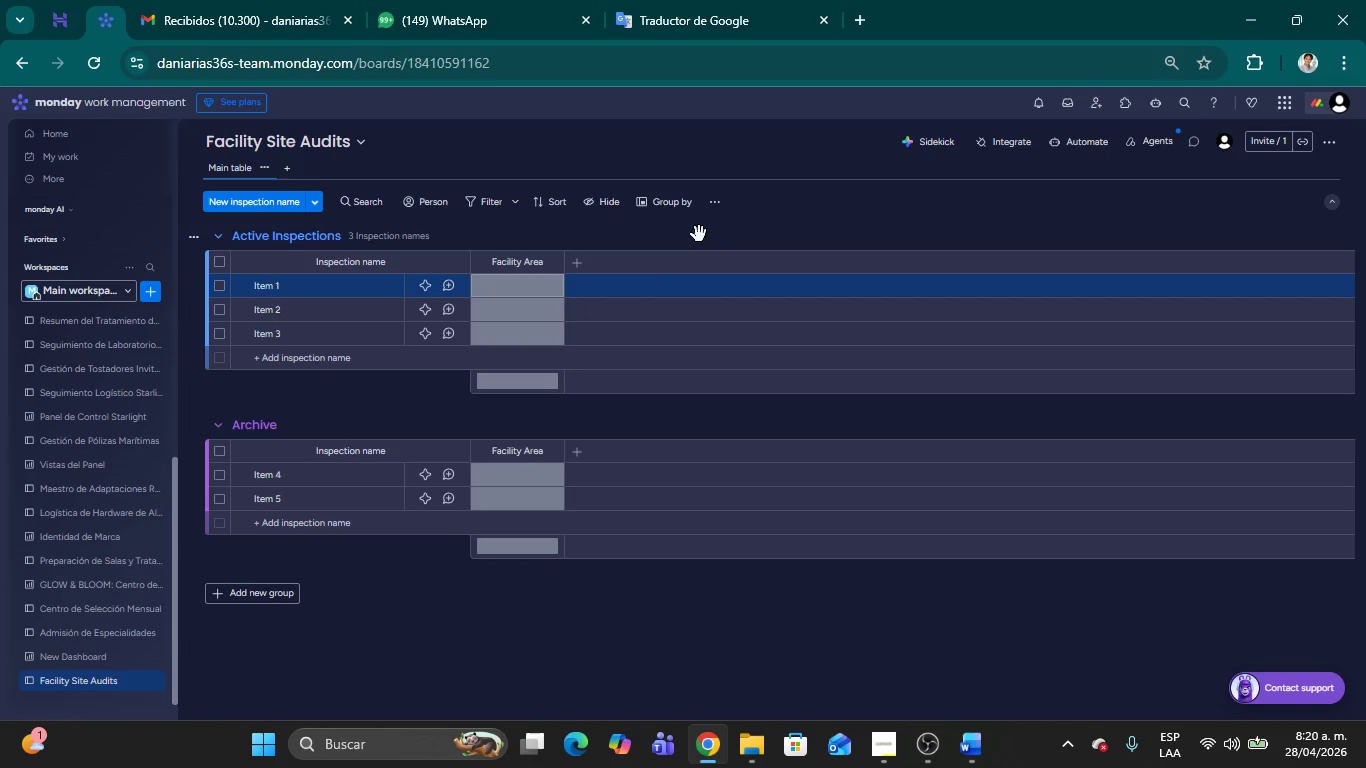 
left_click([573, 267])
 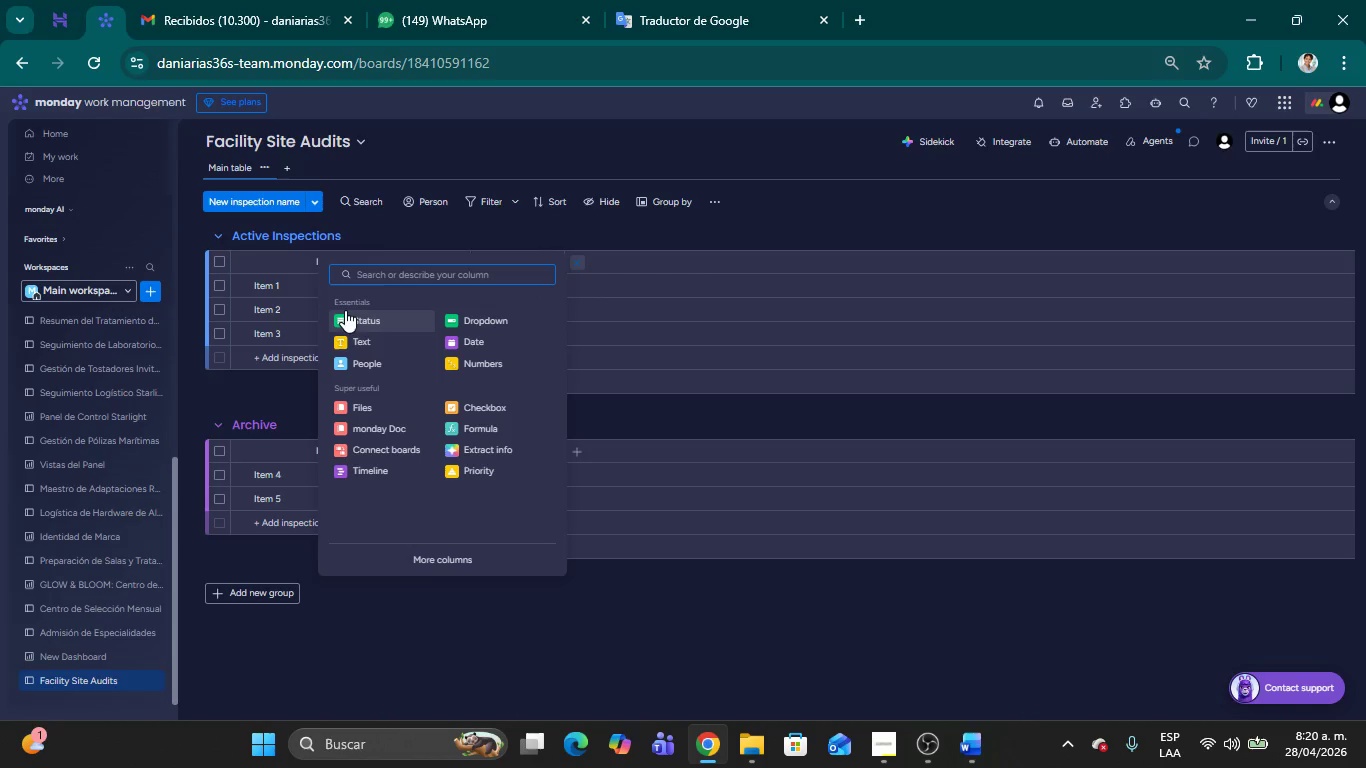 
left_click([358, 318])
 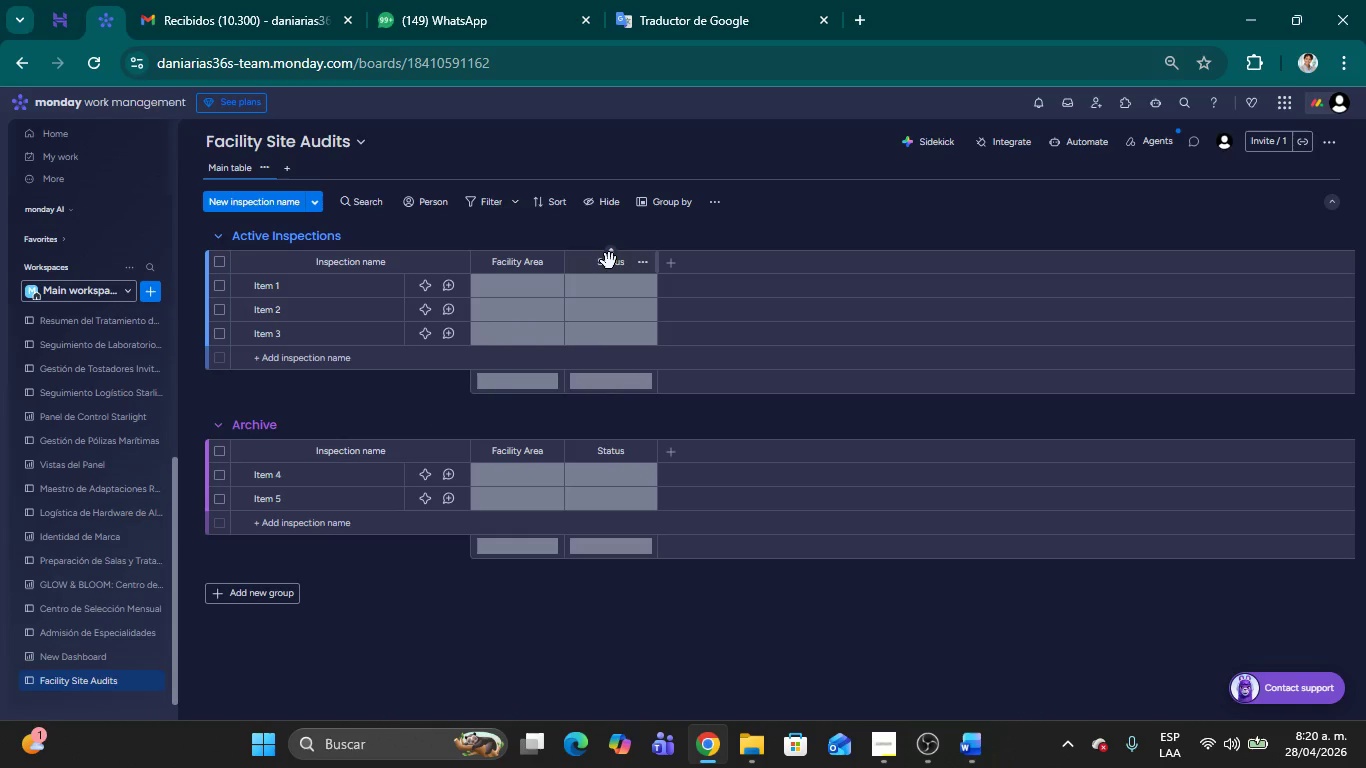 
left_click([608, 262])
 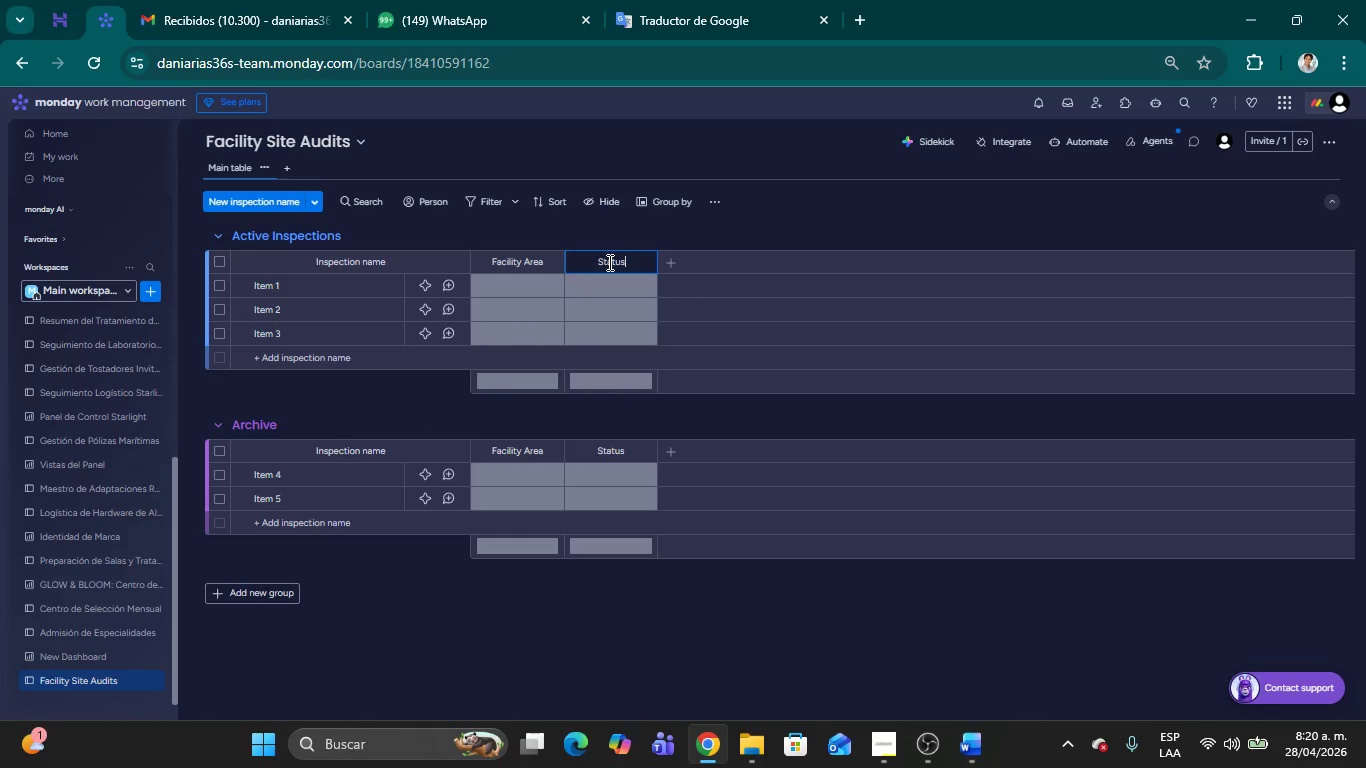 
key(Backspace)
key(Backspace)
key(Backspace)
key(Backspace)
key(Backspace)
type(afety Status)
 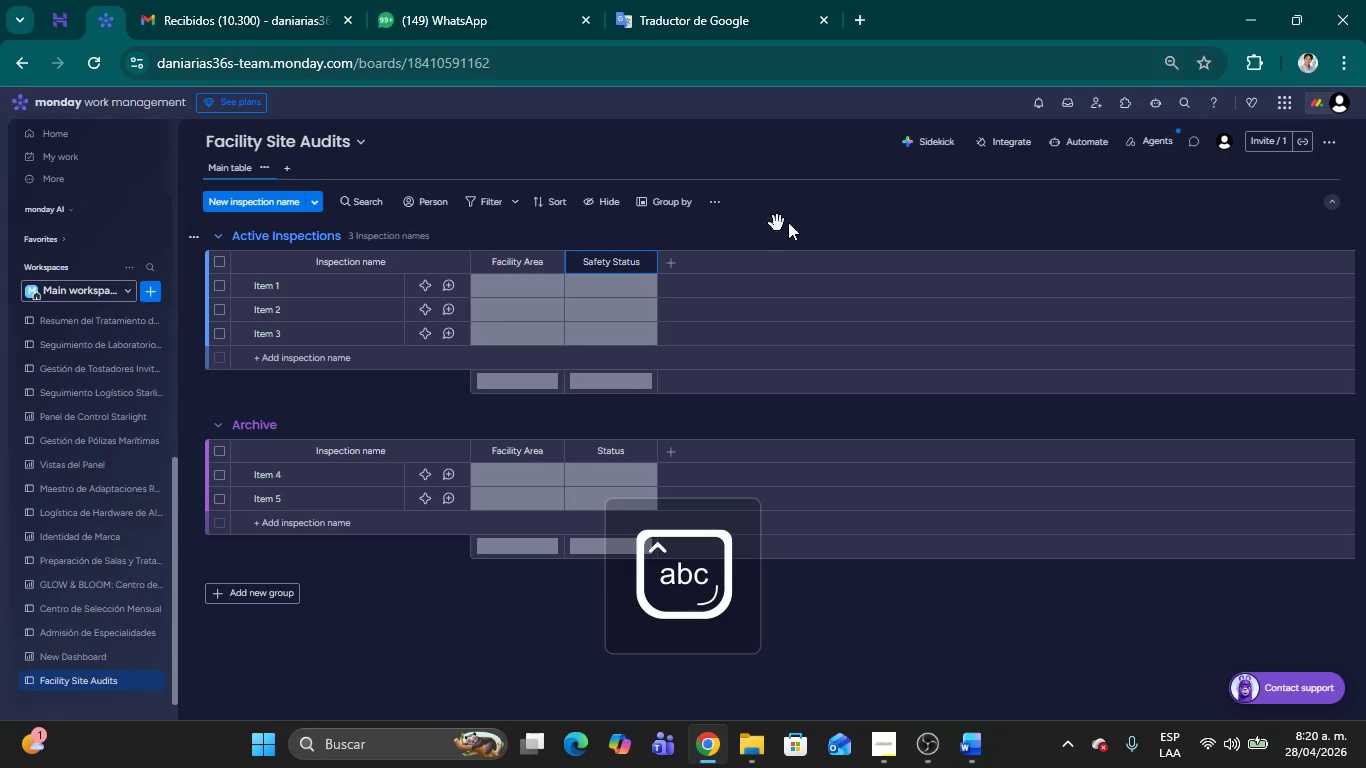 
left_click([798, 220])
 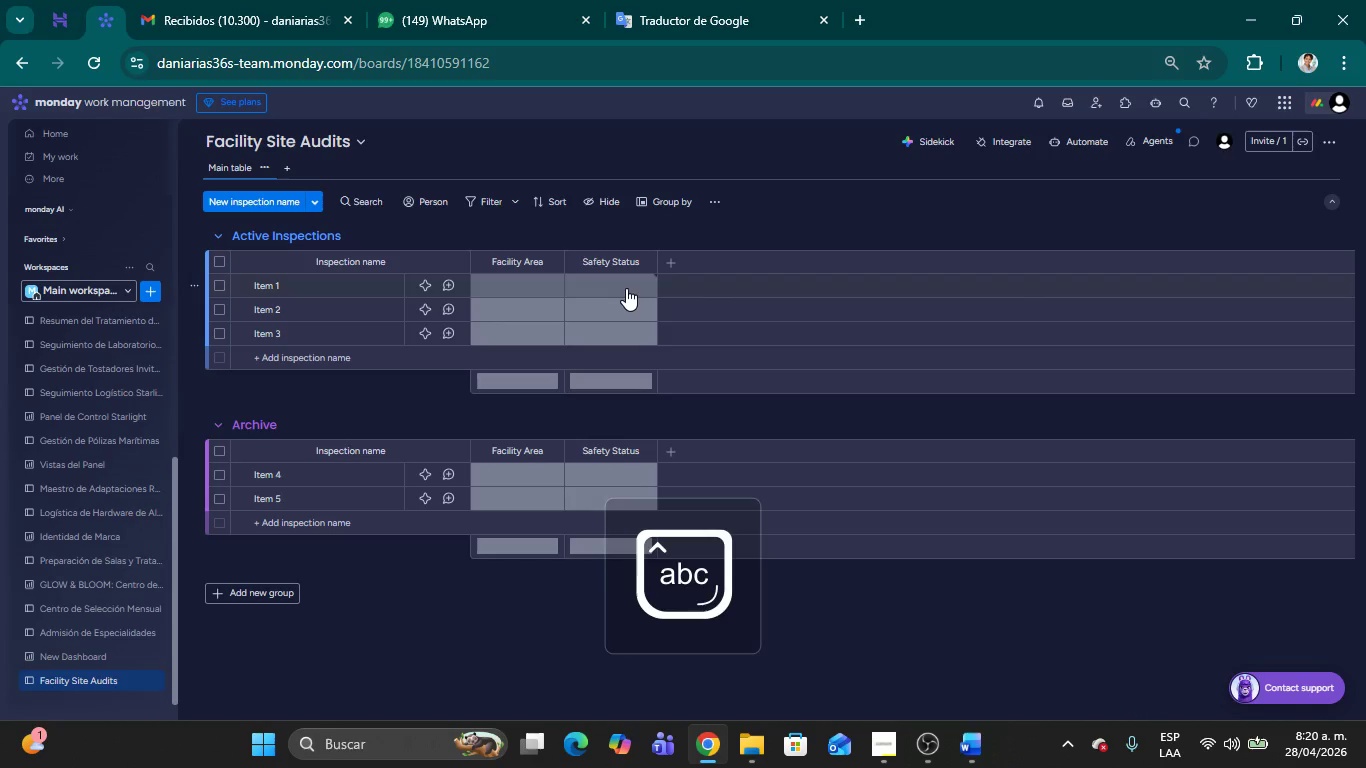 
left_click([625, 288])
 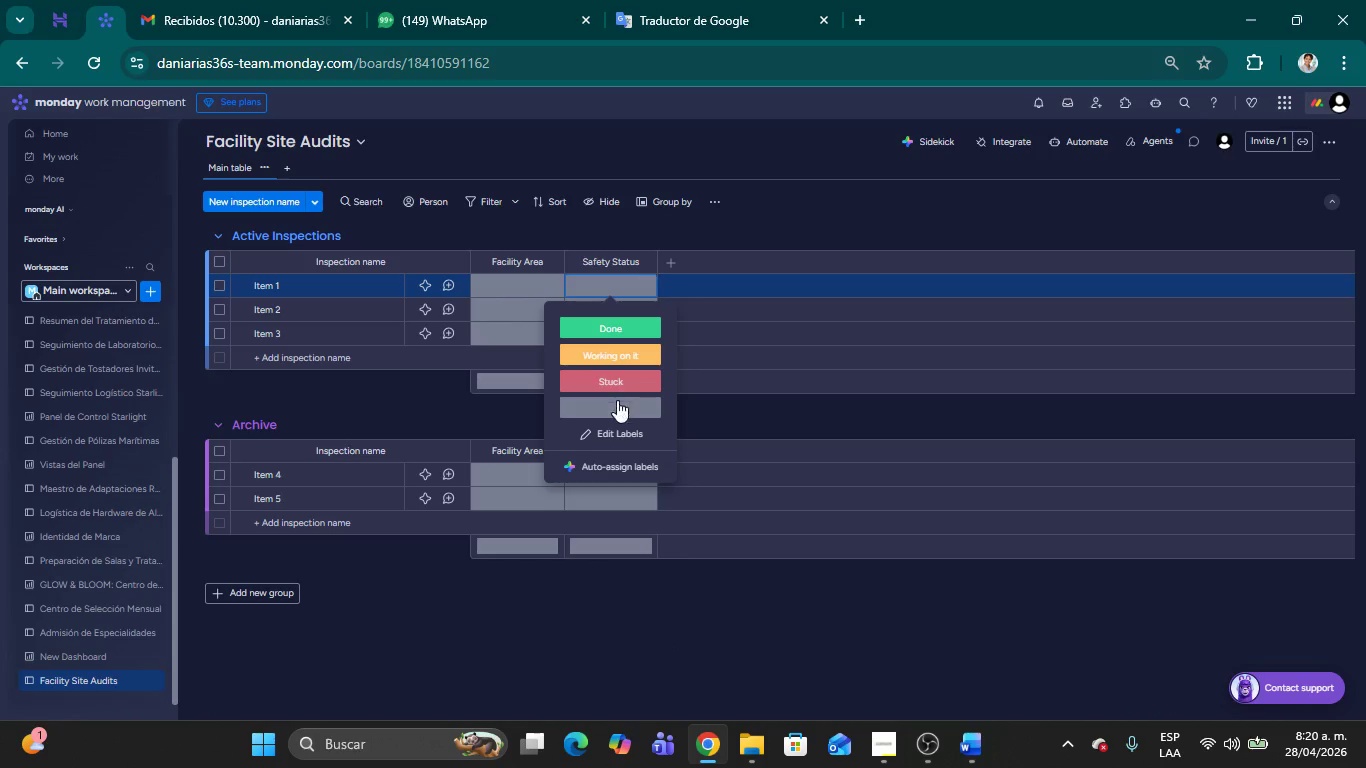 
left_click([601, 427])
 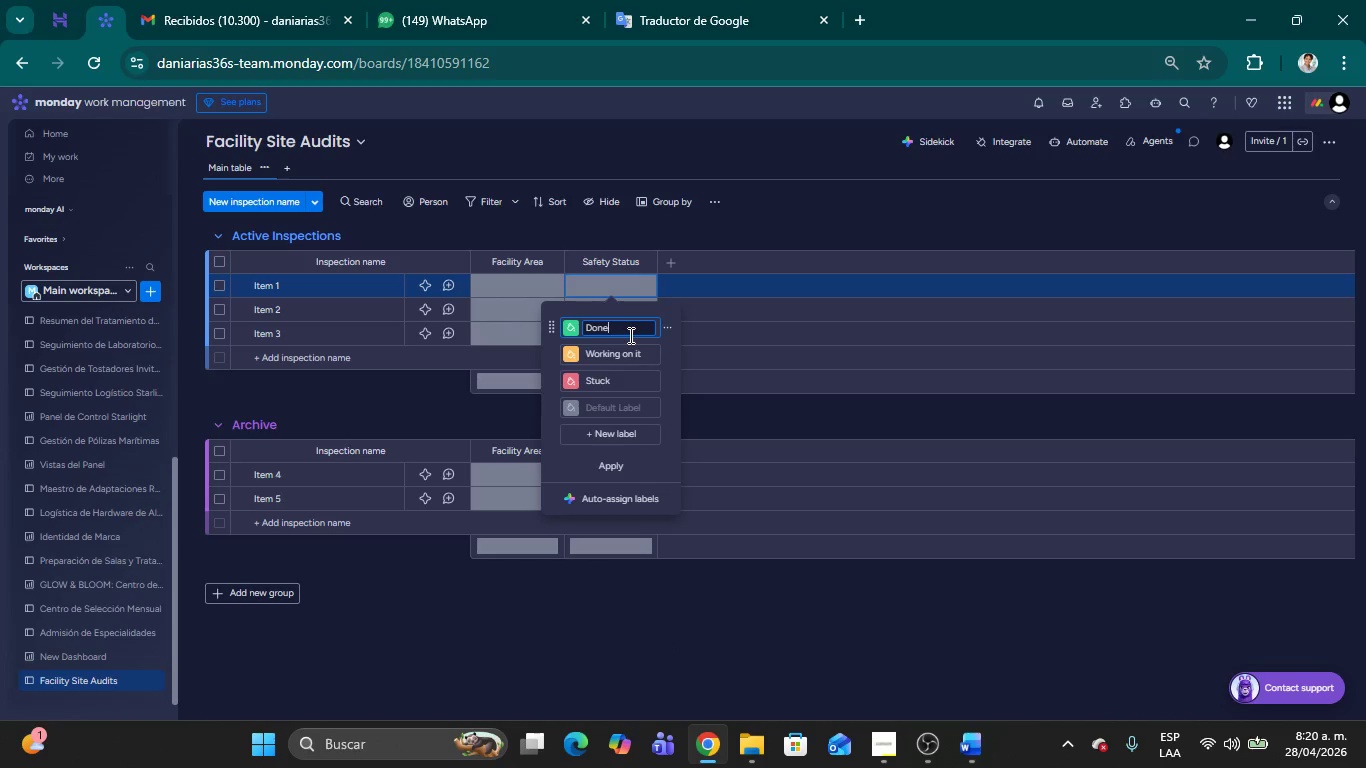 
key(Backspace)
key(Backspace)
key(Backspace)
key(Backspace)
key(Backspace)
type(Passed)
 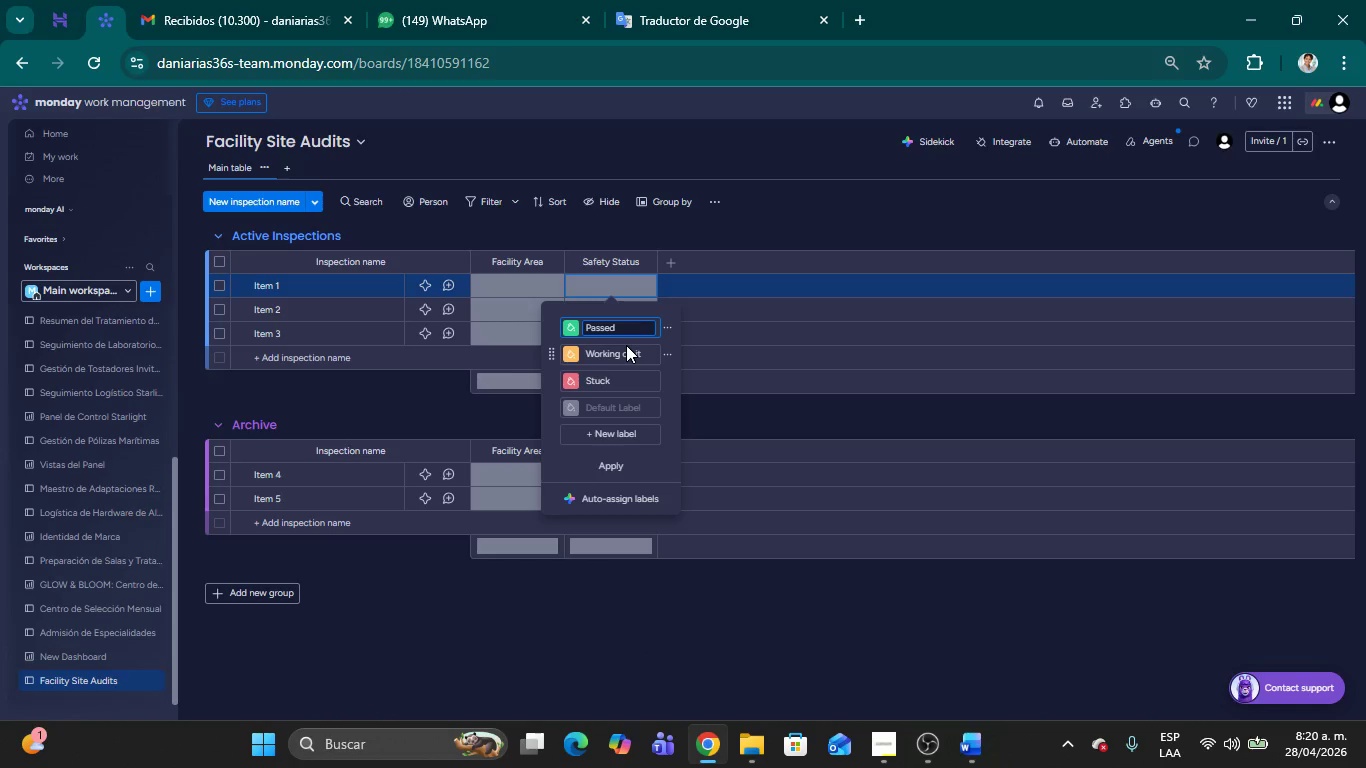 
wait(5.64)
 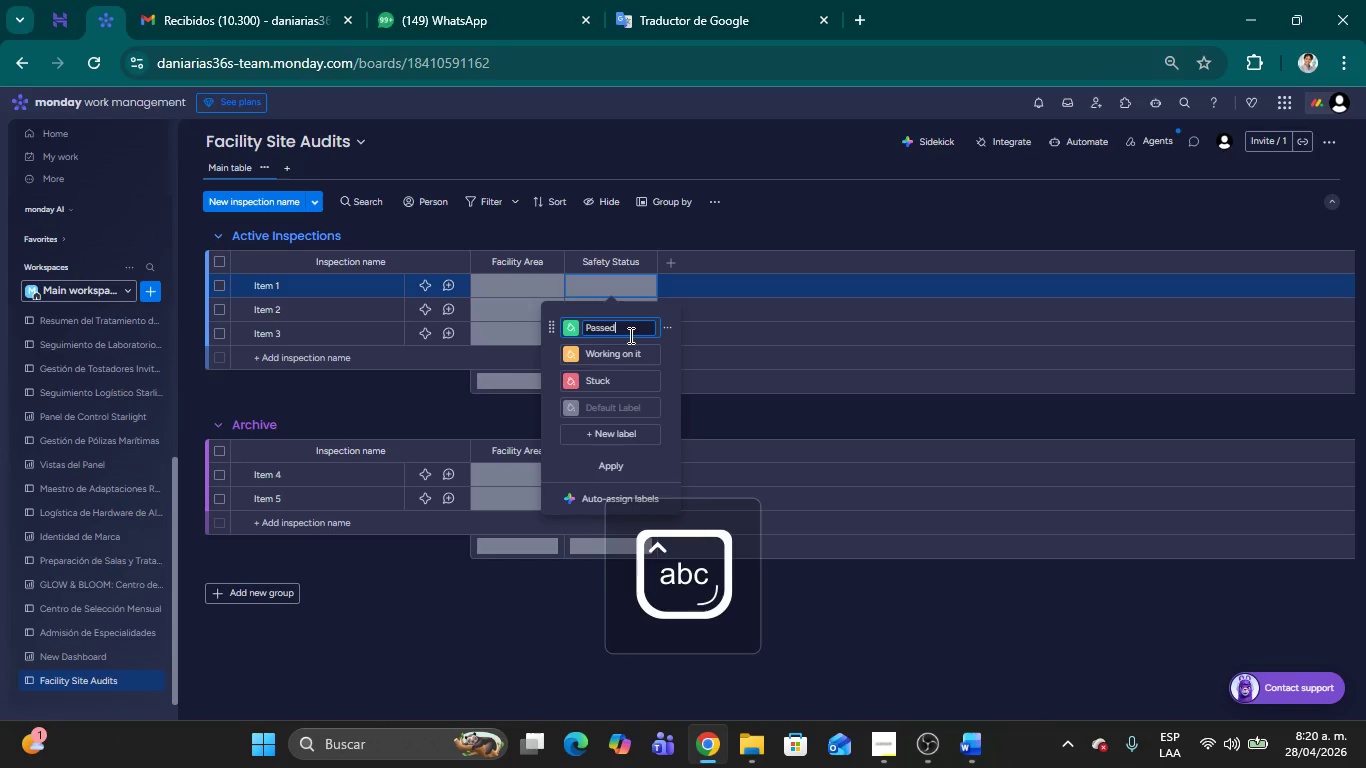 
double_click([621, 352])
 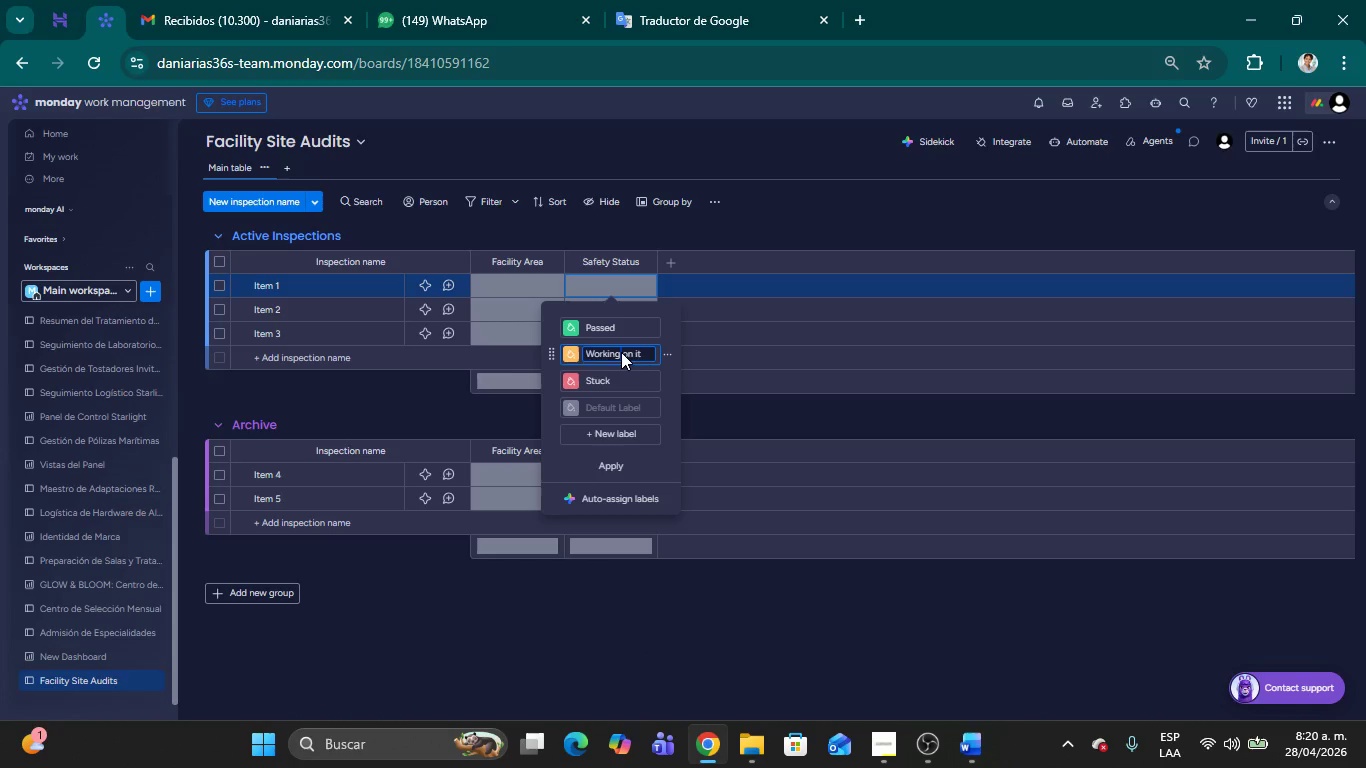 
key(Backspace)
type([Delete][Delete][Delete][Delete][Delete][Delete])
key(Backspace)
key(Backspace)
key(Backspace)
key(Backspace)
key(Backspace)
key(Backspace)
key(Backspace)
key(Backspace)
key(Backspace)
type(Minor Issue)
 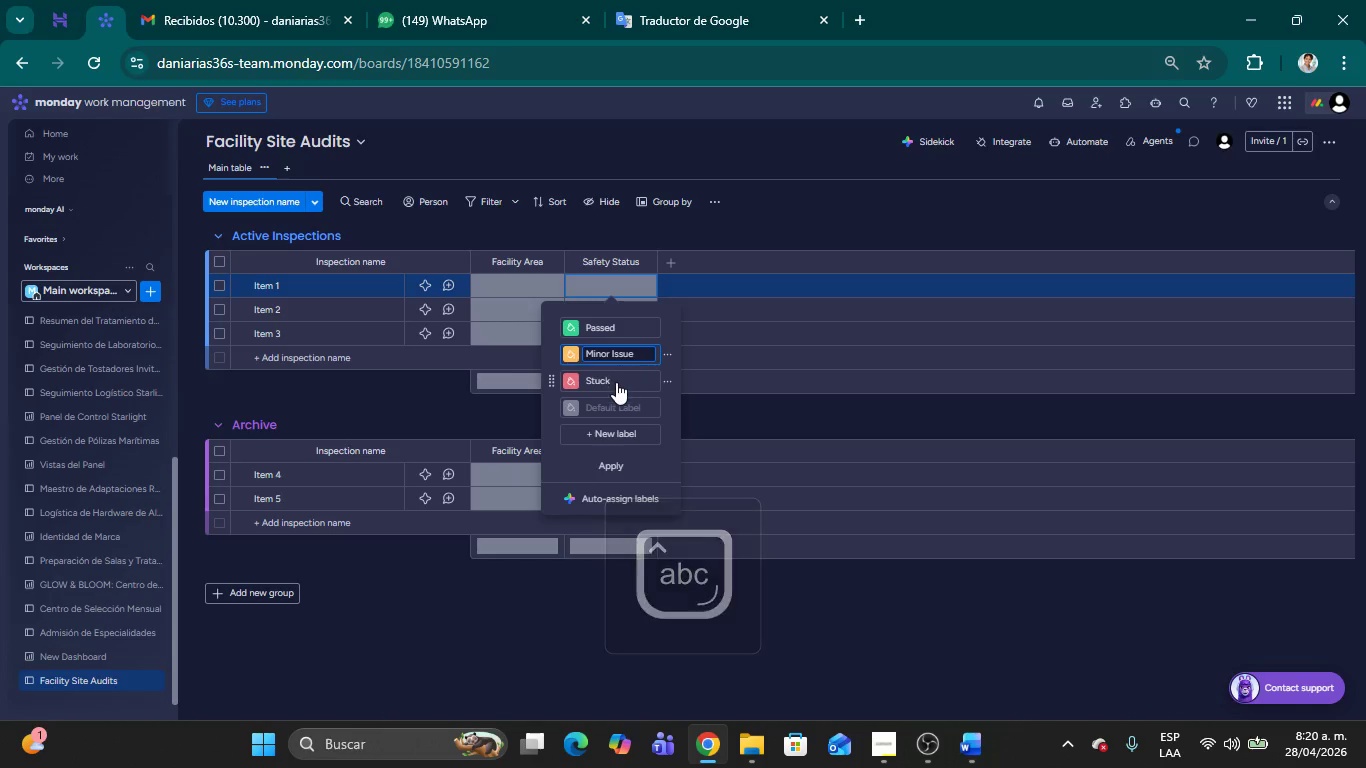 
left_click([616, 381])
 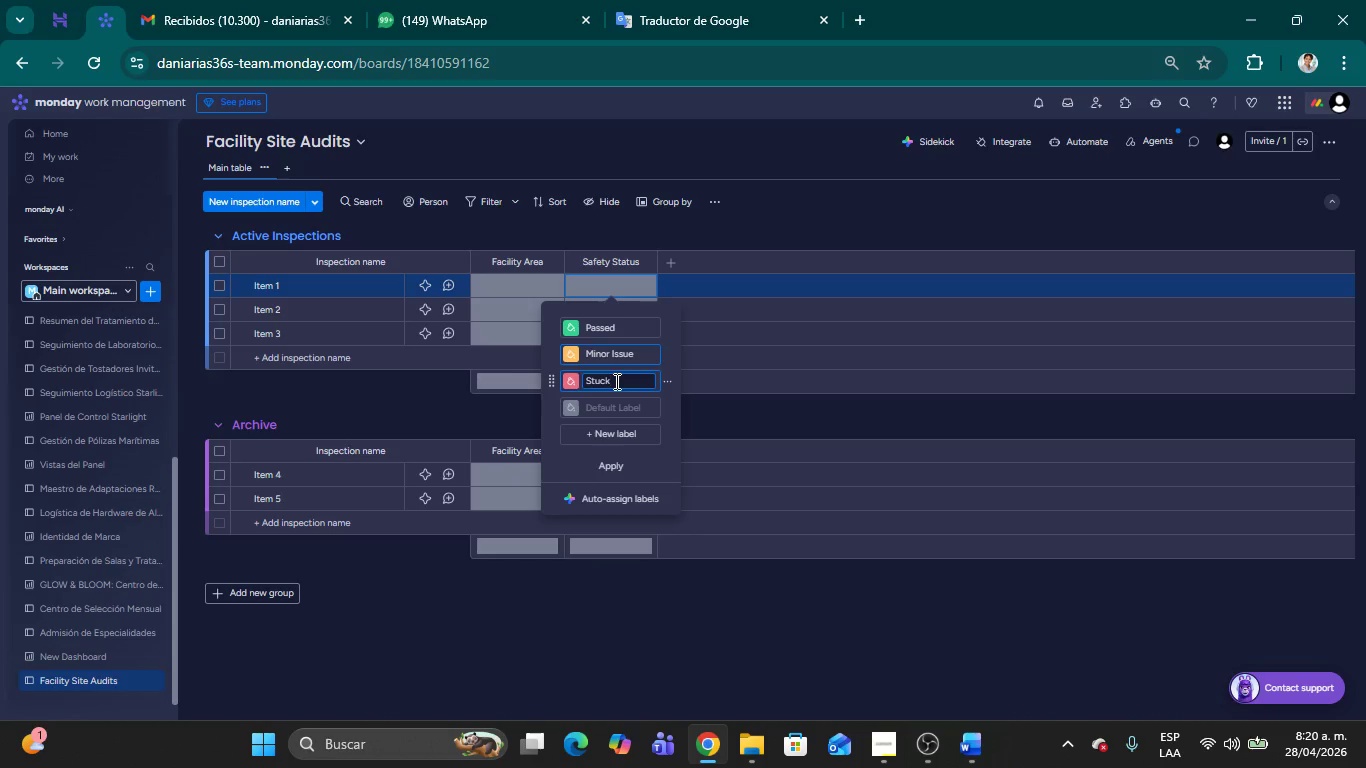 
key(Backspace)
key(Backspace)
key(Backspace)
key(Backspace)
key(Backspace)
key(Backspace)
key(Backspace)
key(Backspace)
key(Backspace)
type(Failed)
 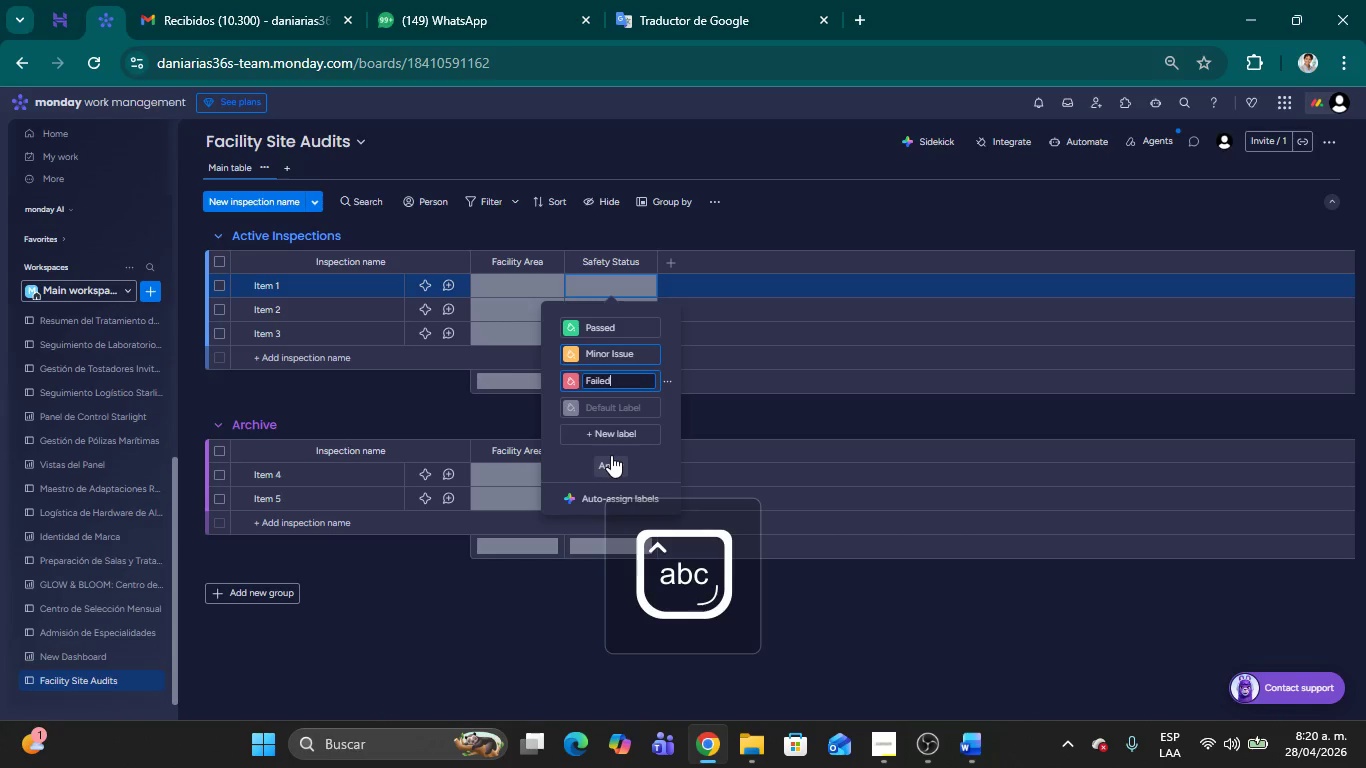 
left_click([611, 455])
 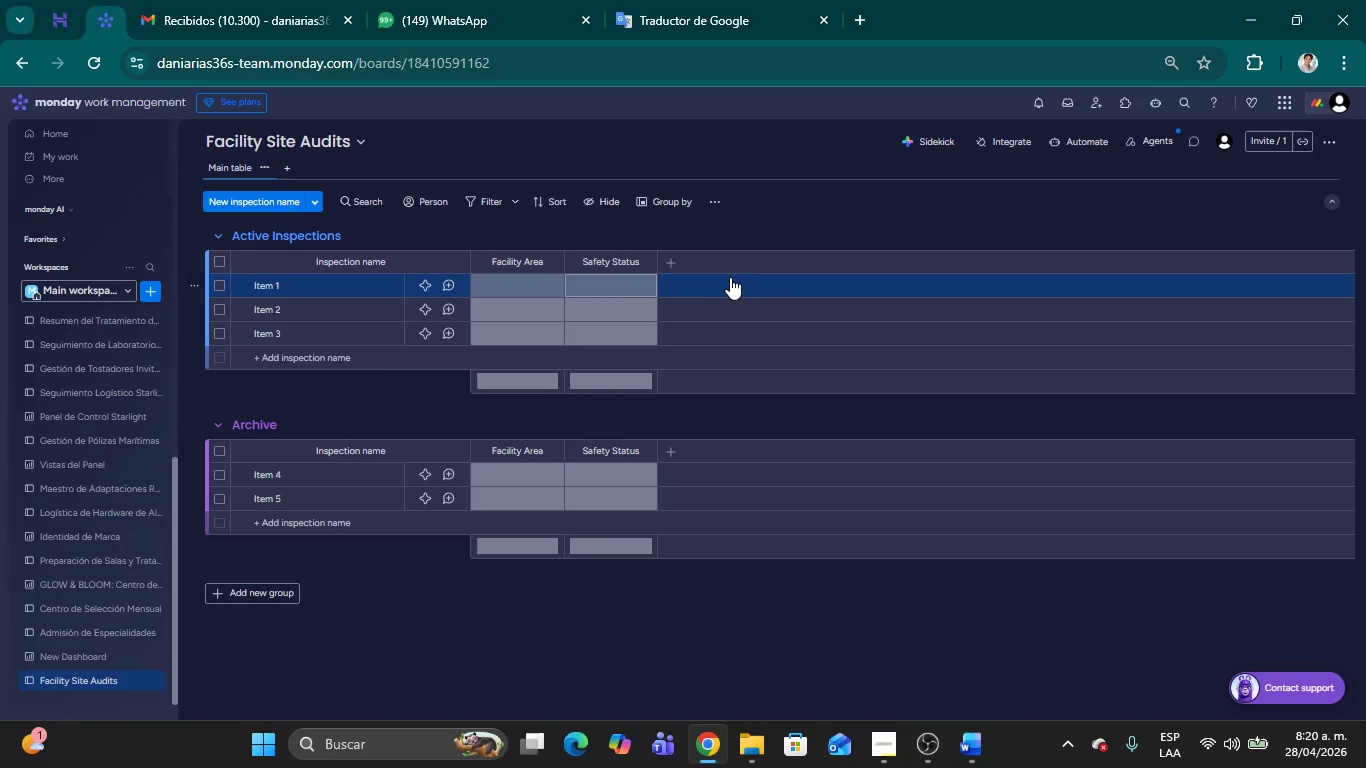 
left_click([667, 258])
 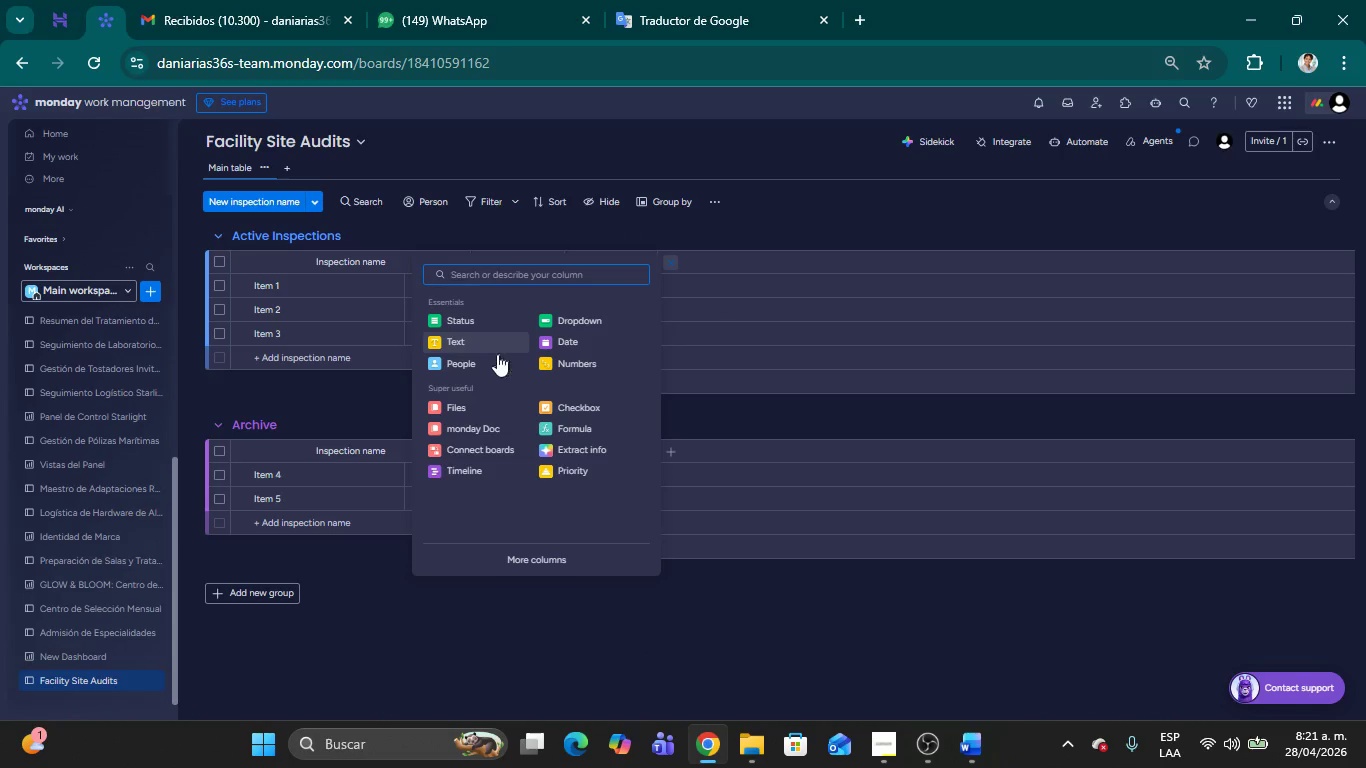 
left_click([492, 355])
 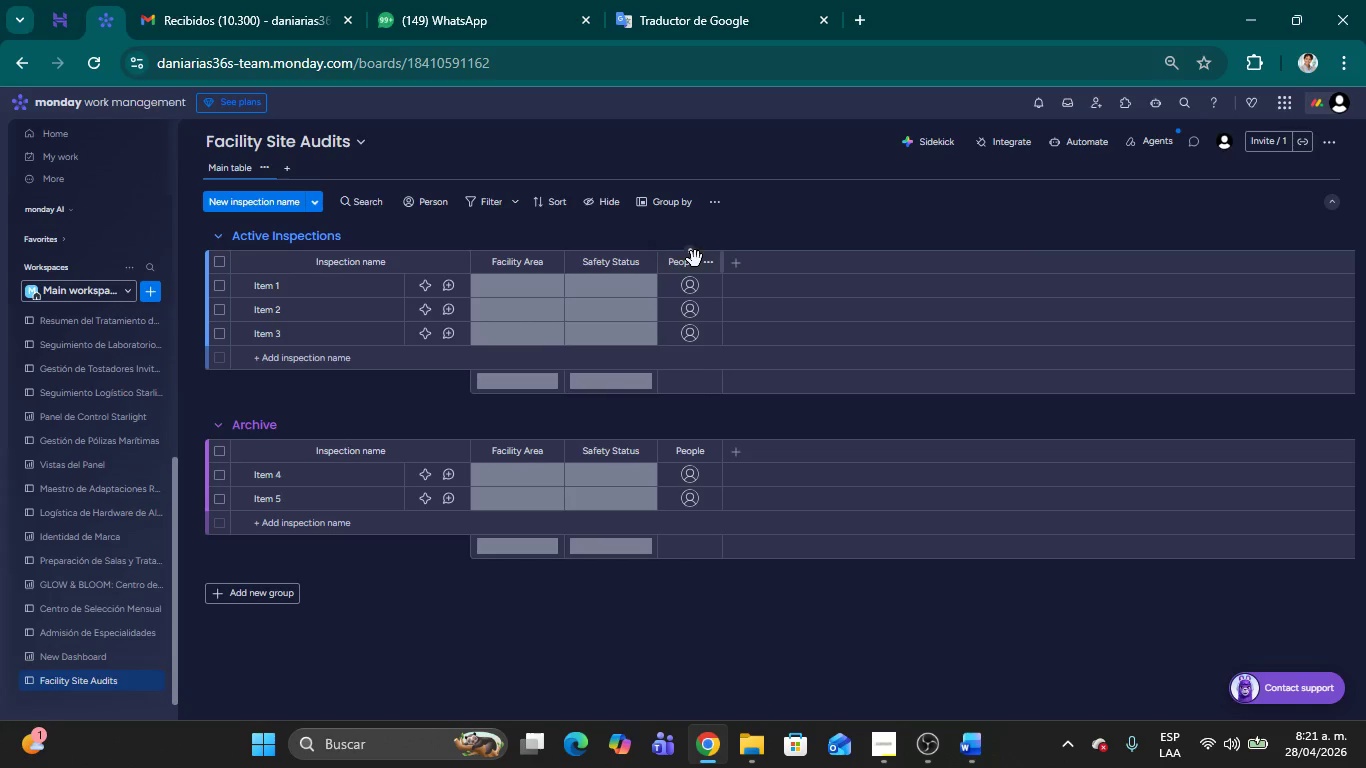 
double_click([691, 265])
 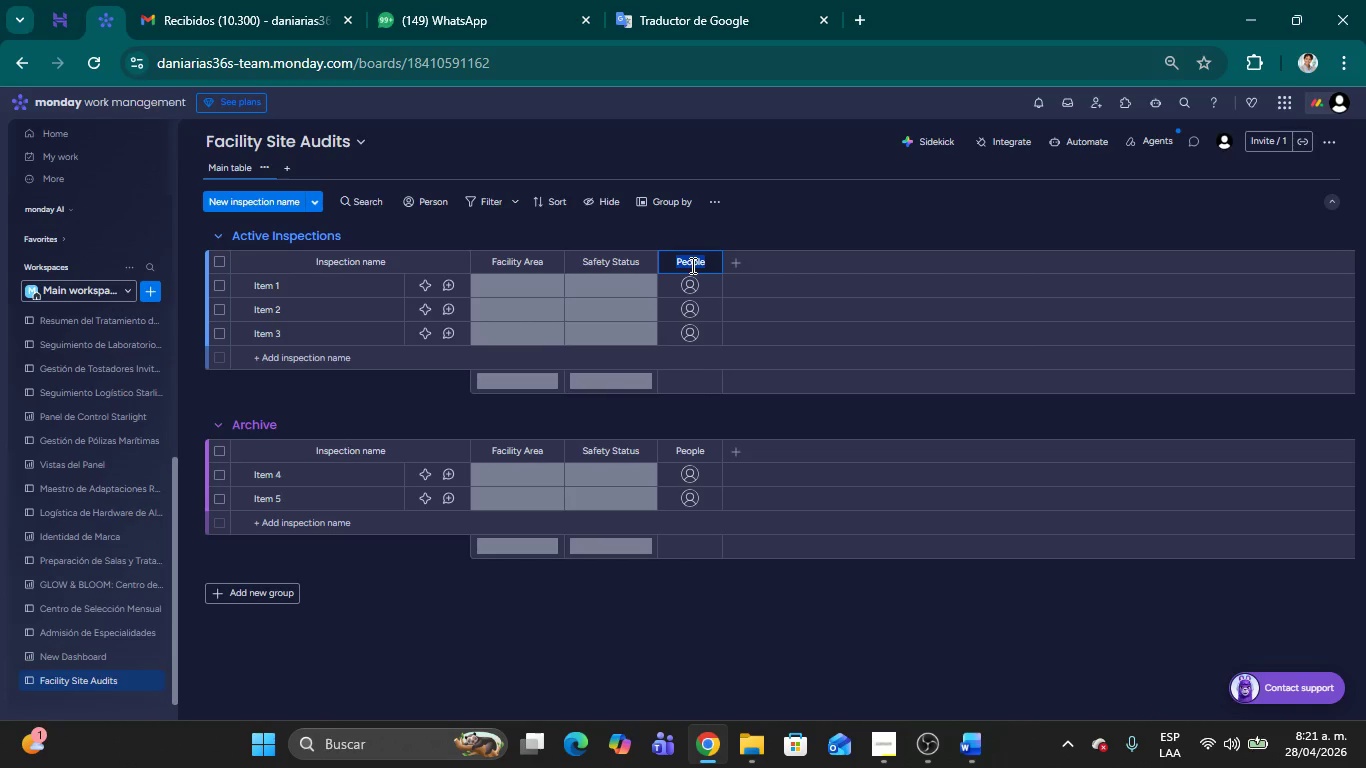 
type(Inspector)
 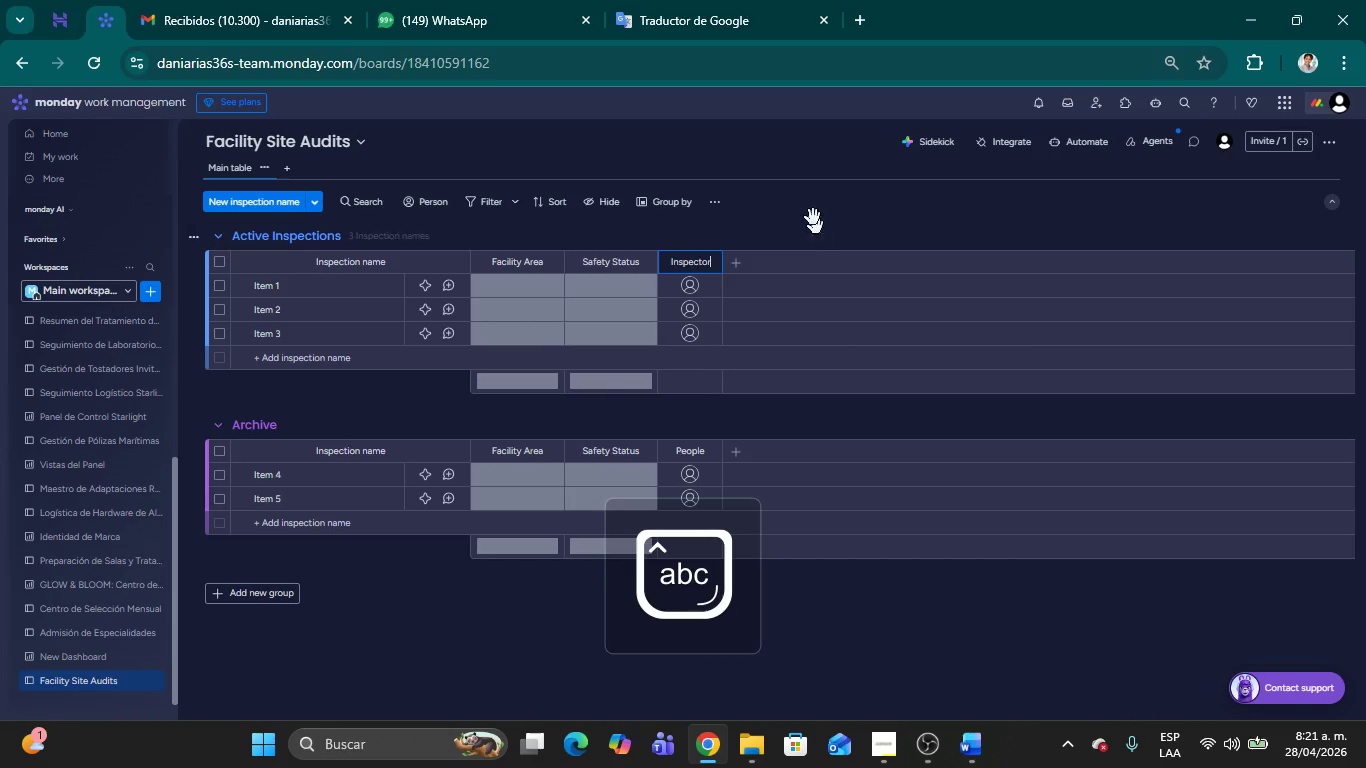 
left_click([812, 209])
 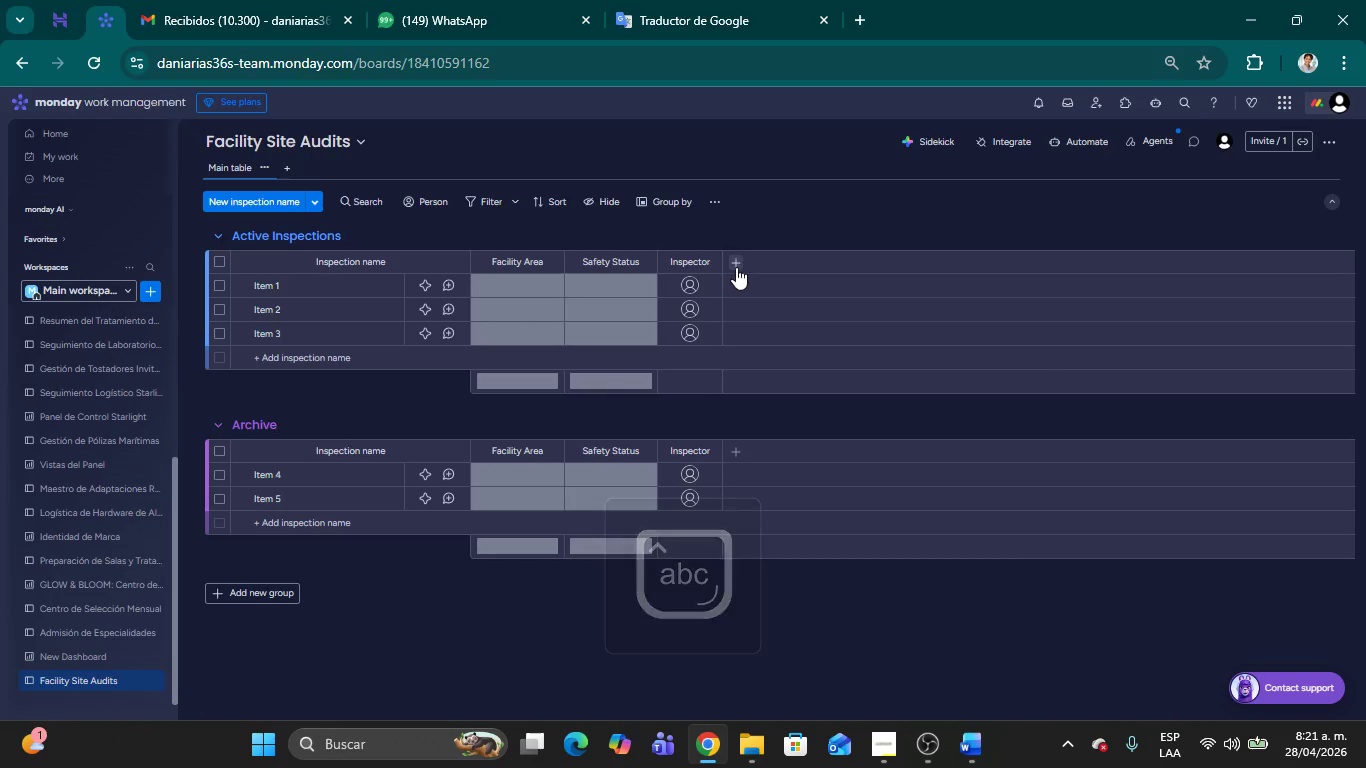 
left_click([736, 267])
 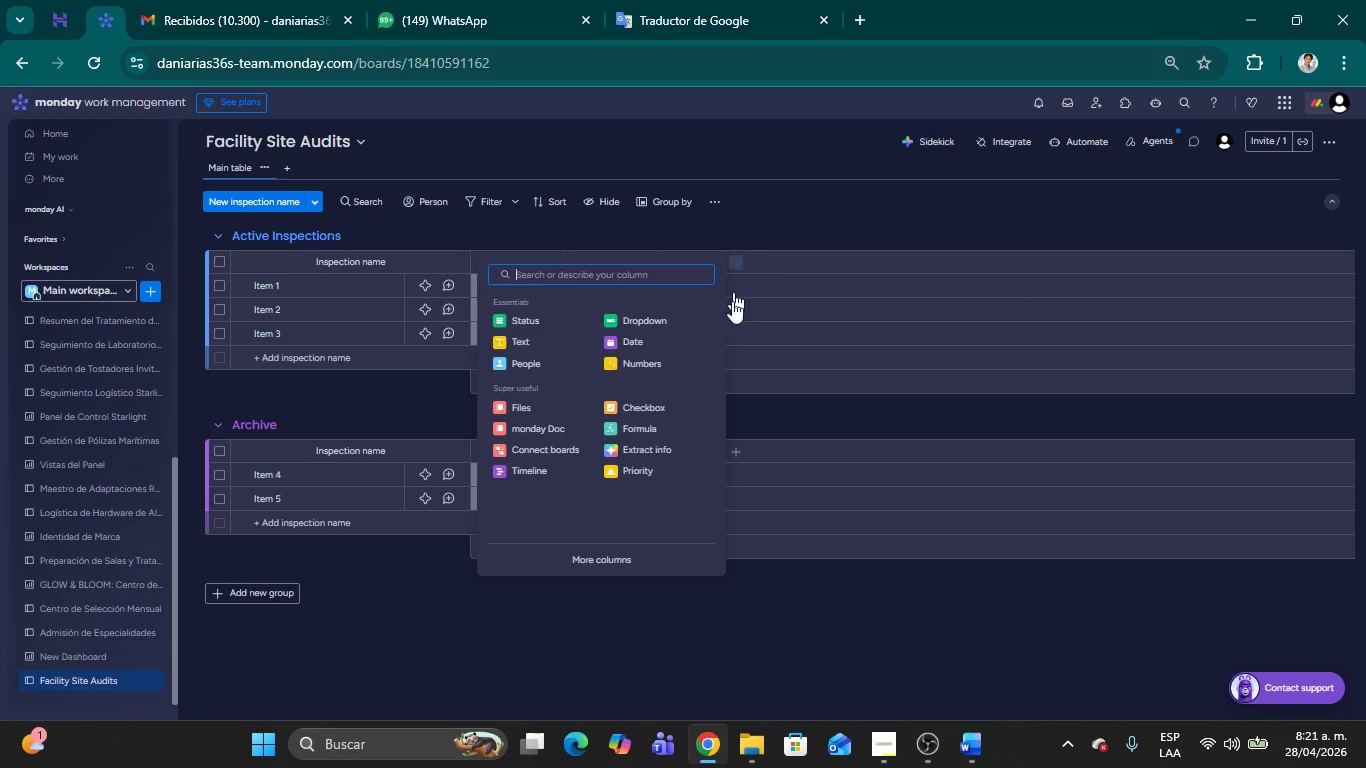 
left_click([662, 343])
 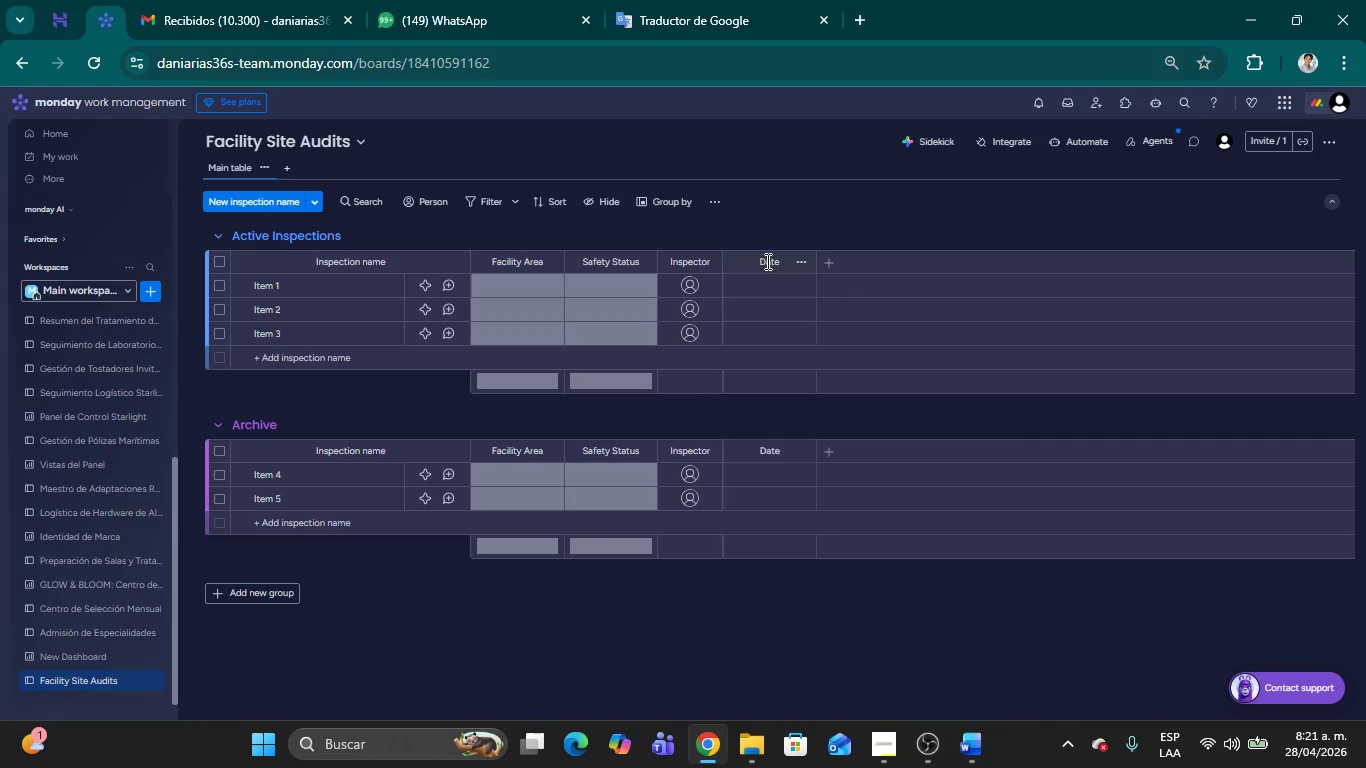 
double_click([766, 261])
 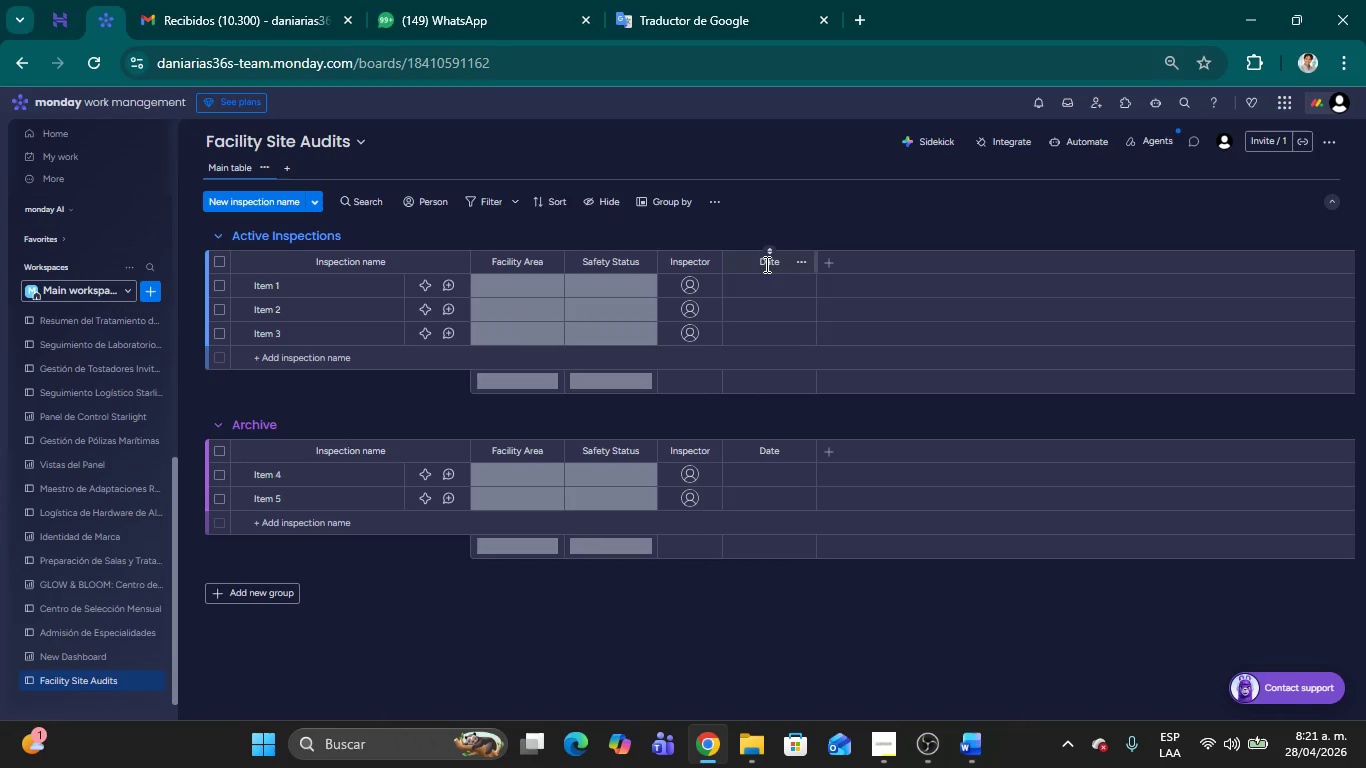 
double_click([765, 264])
 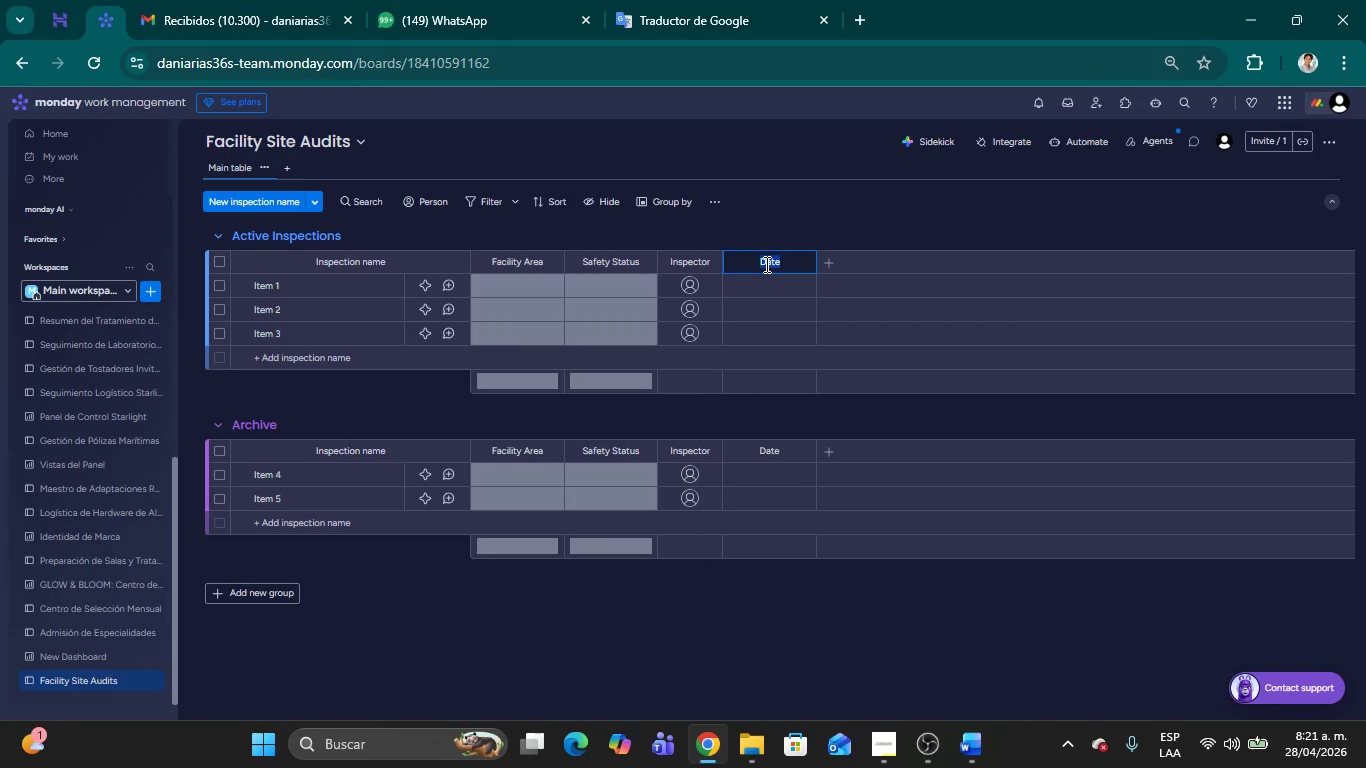 
key(ArrowLeft)
 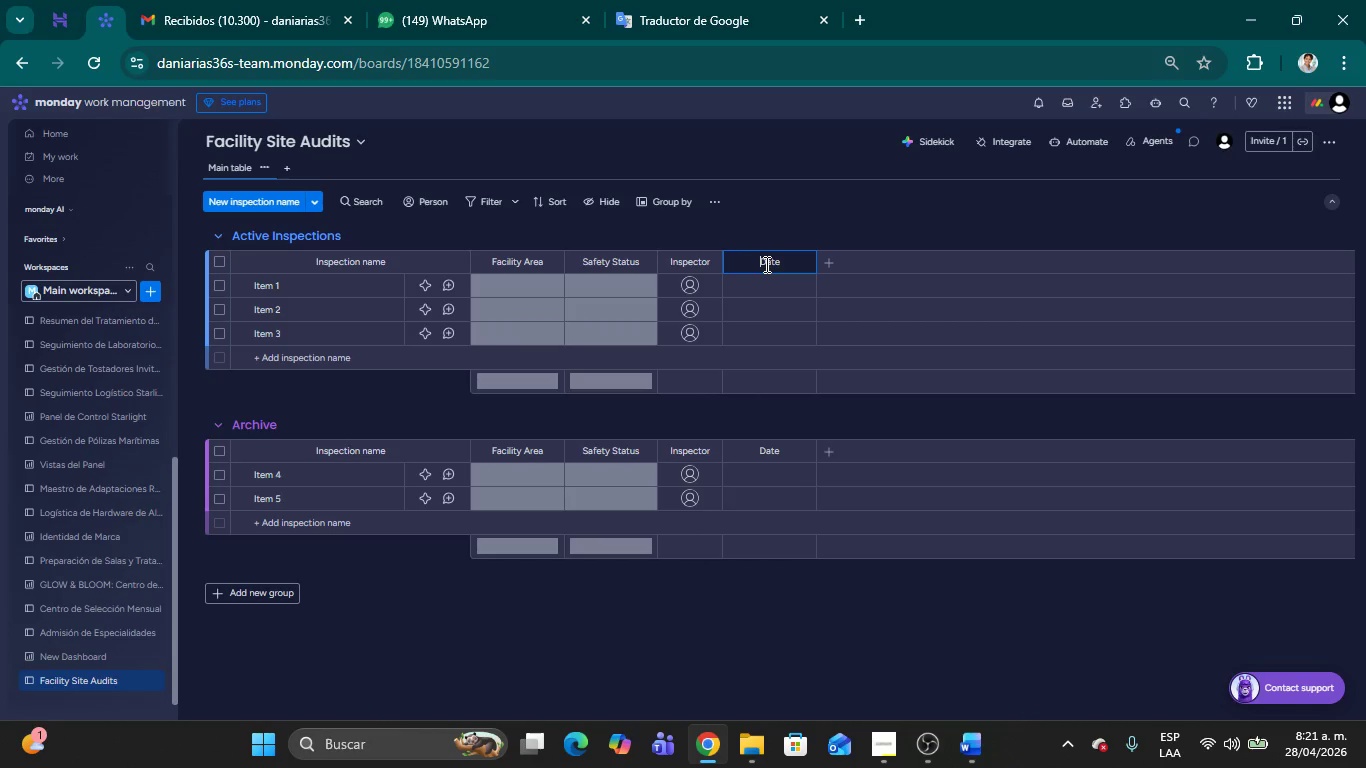 
type(Audit )
 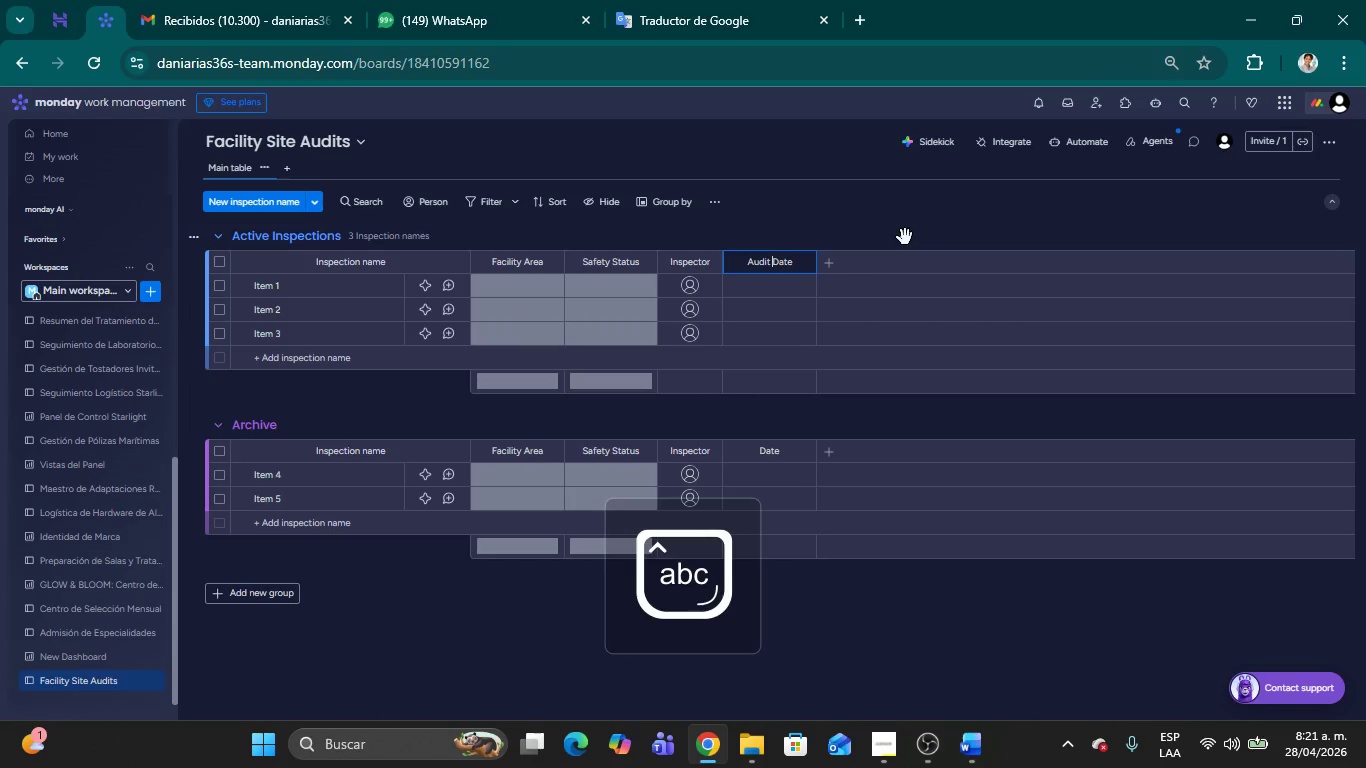 
left_click([902, 236])
 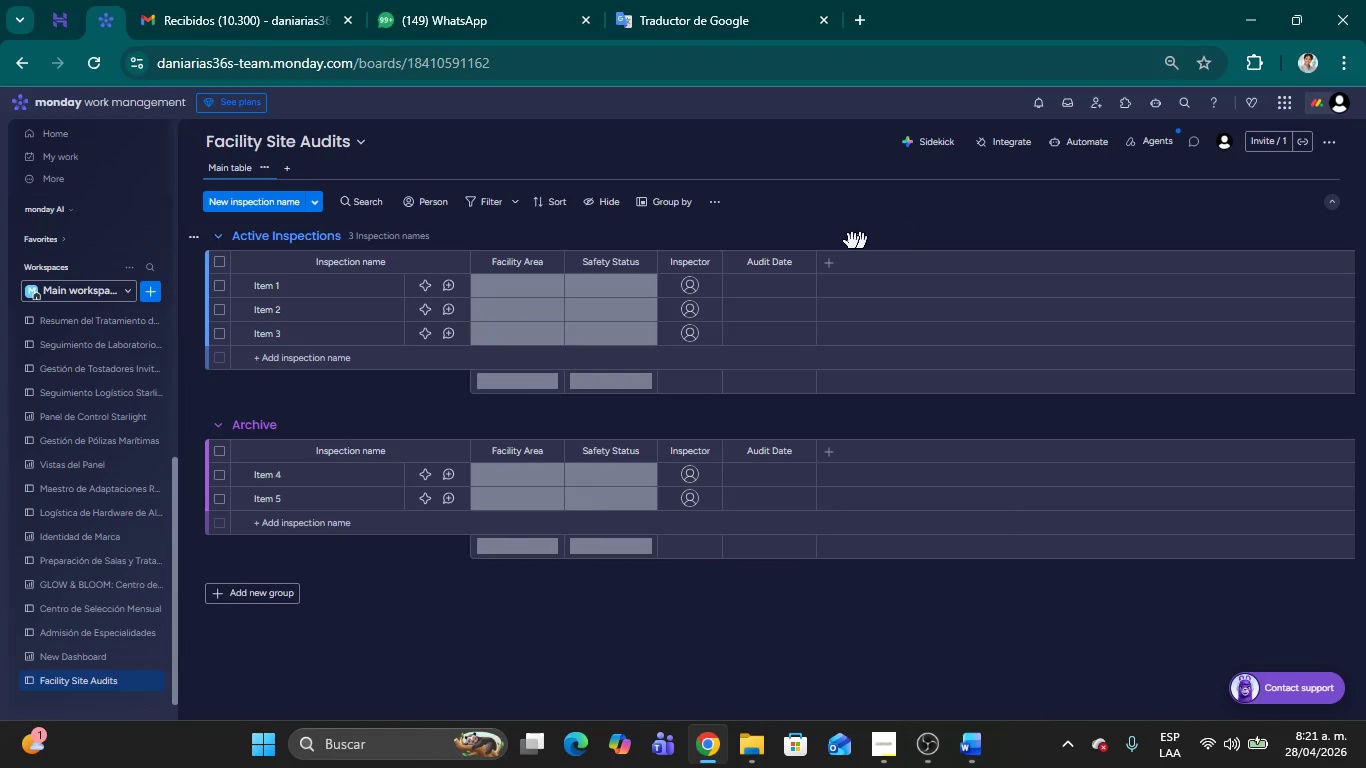 
left_click([834, 262])
 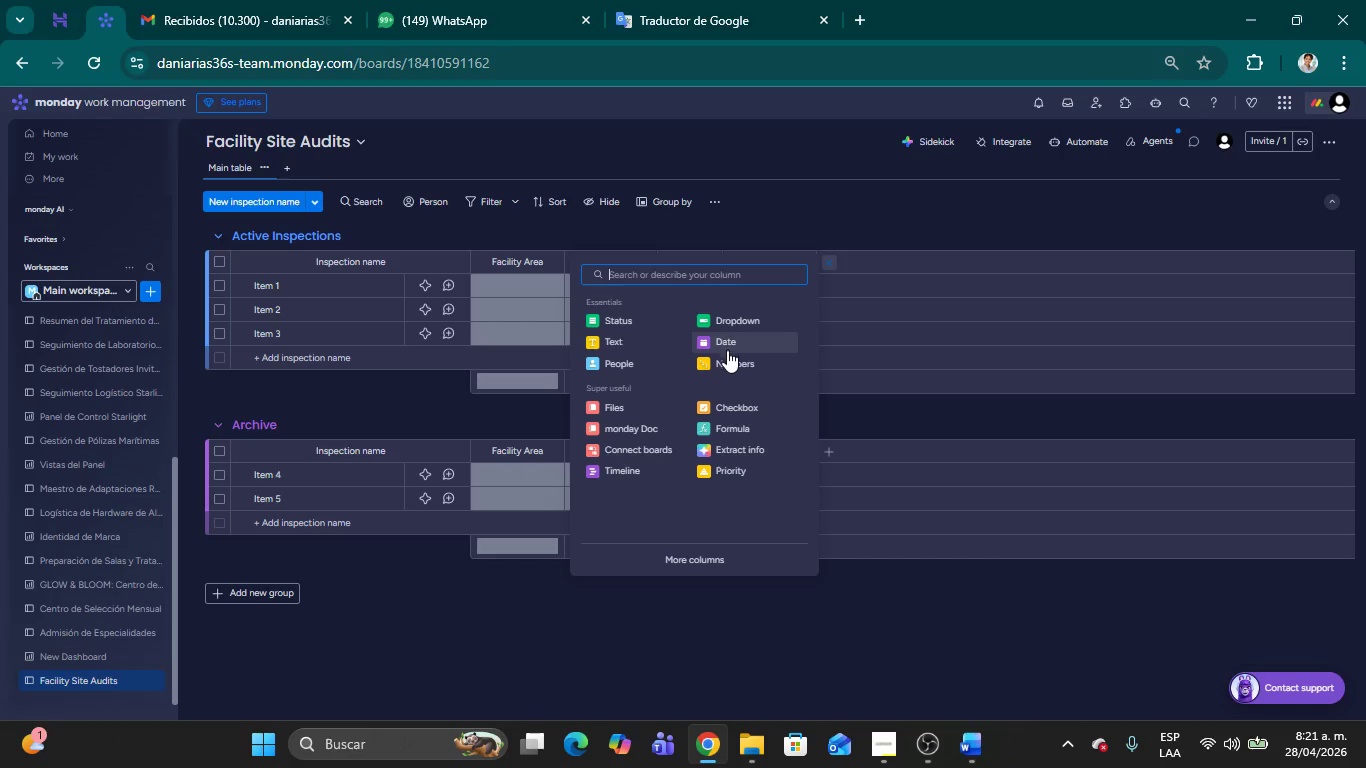 
left_click([731, 359])
 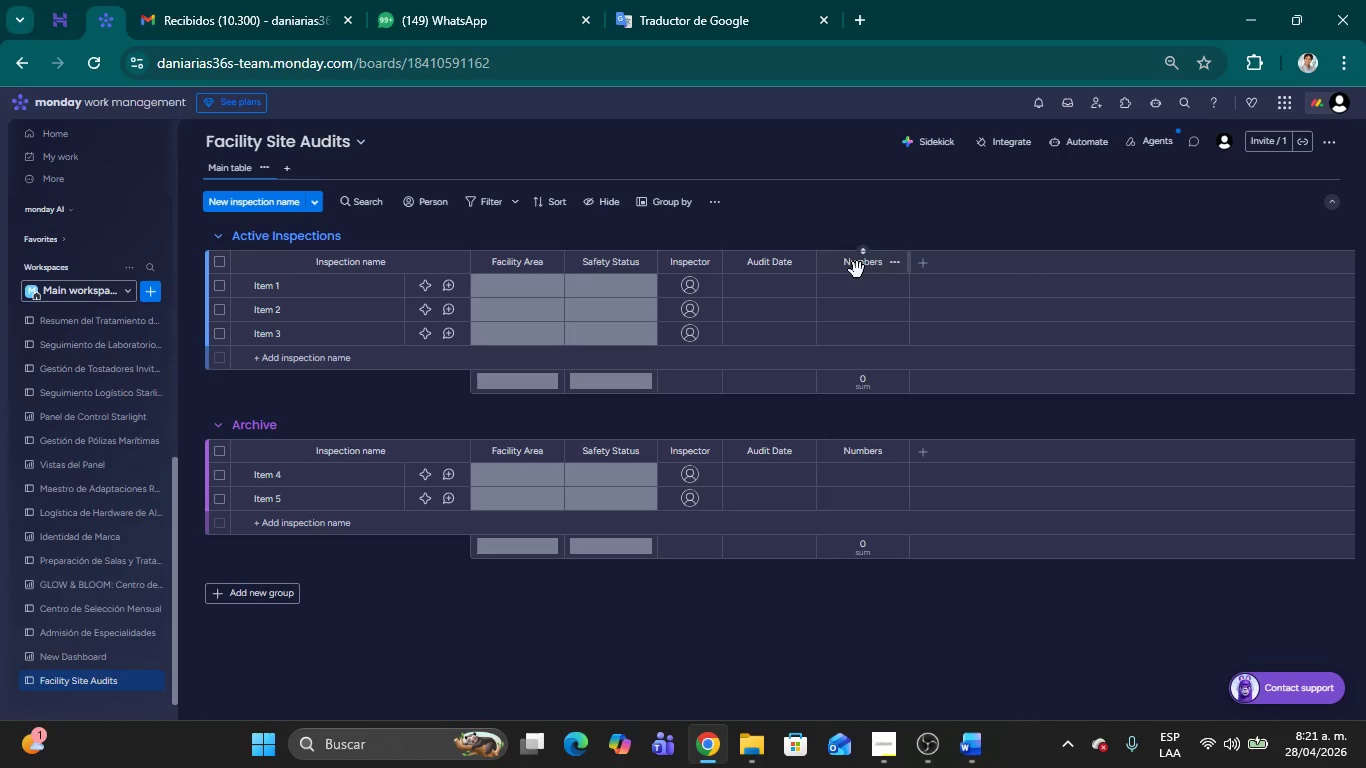 
double_click([851, 265])
 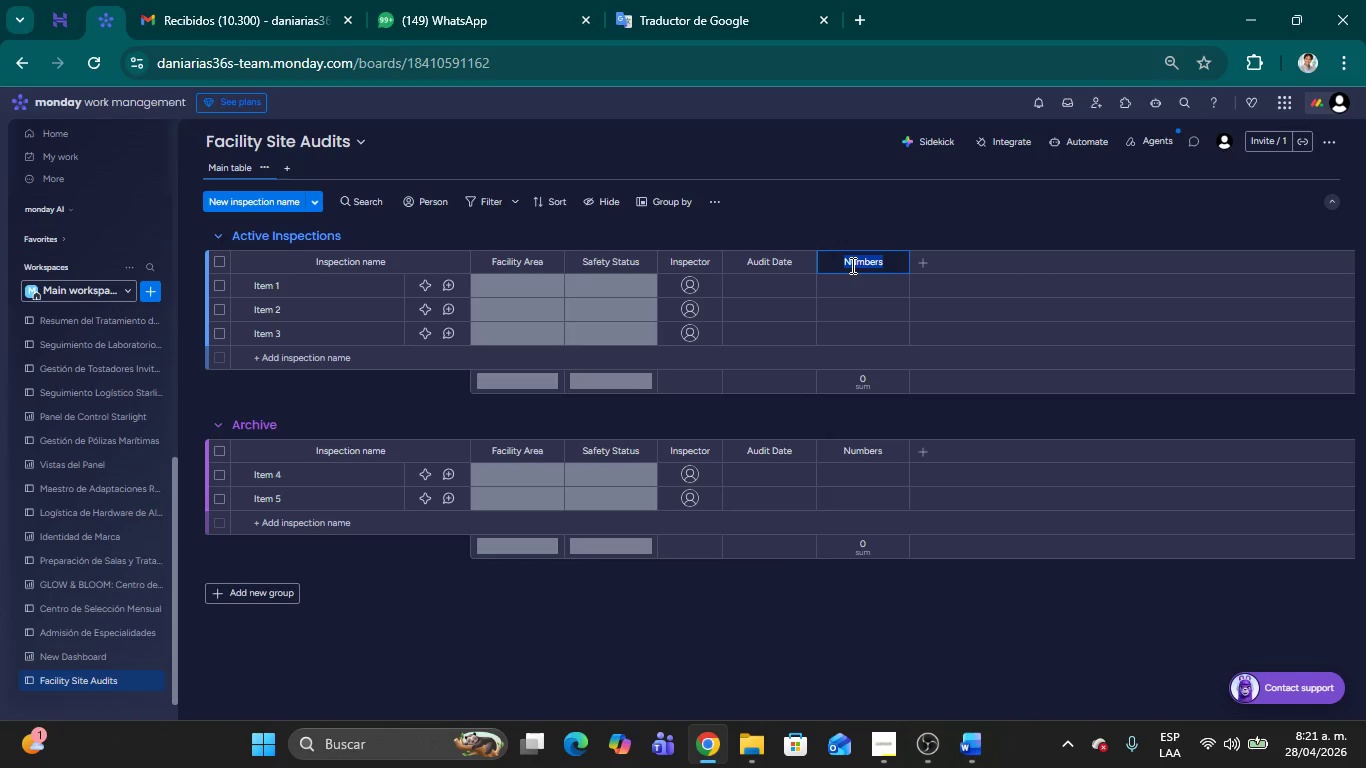 
key(Backspace)
type(Estimated Repair Cost)
 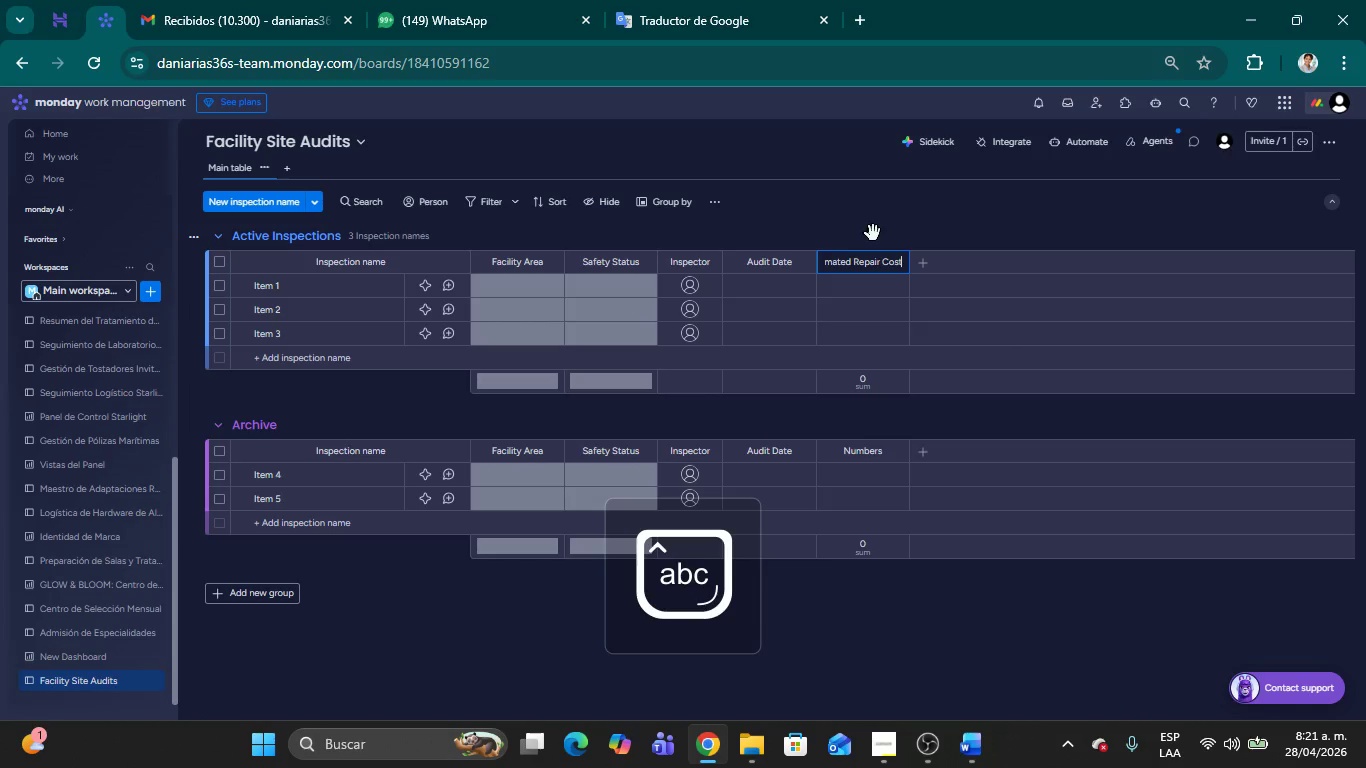 
left_click([878, 230])
 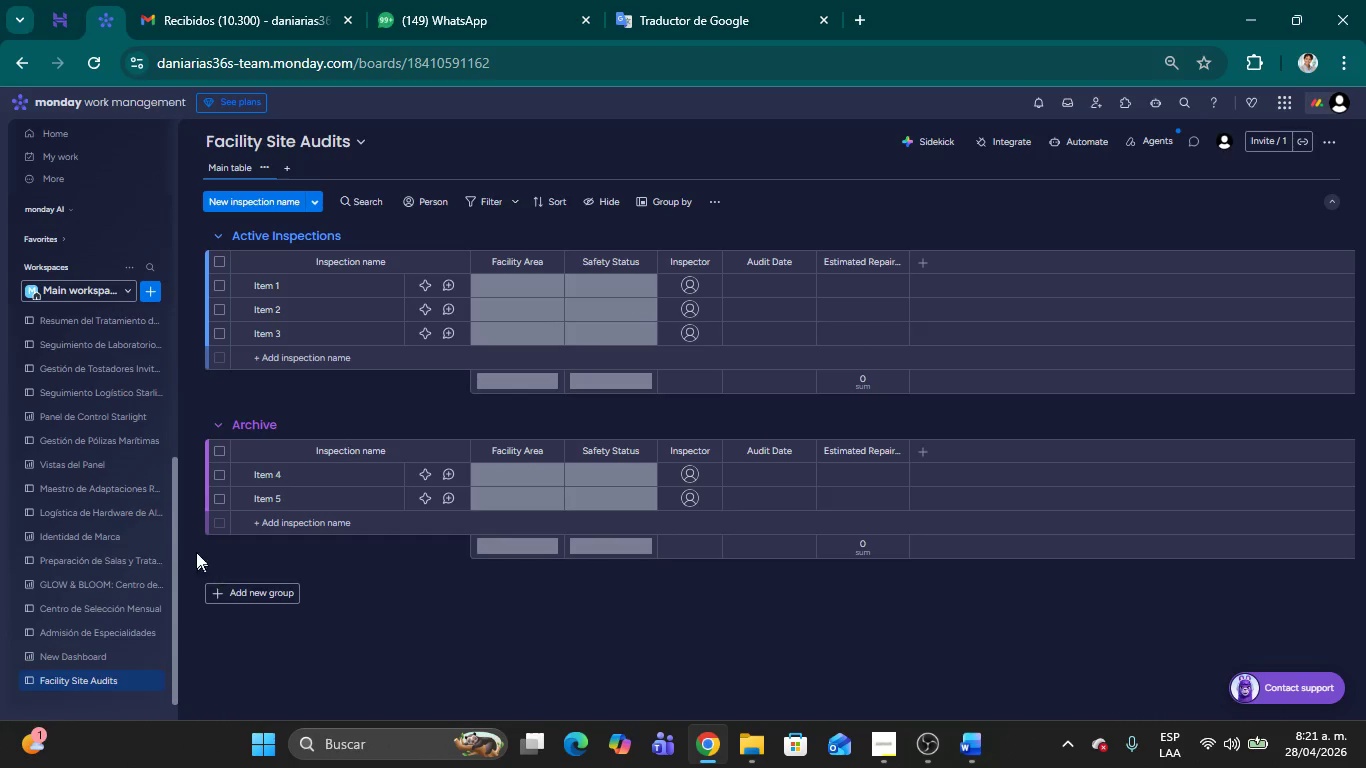 
wait(5.5)
 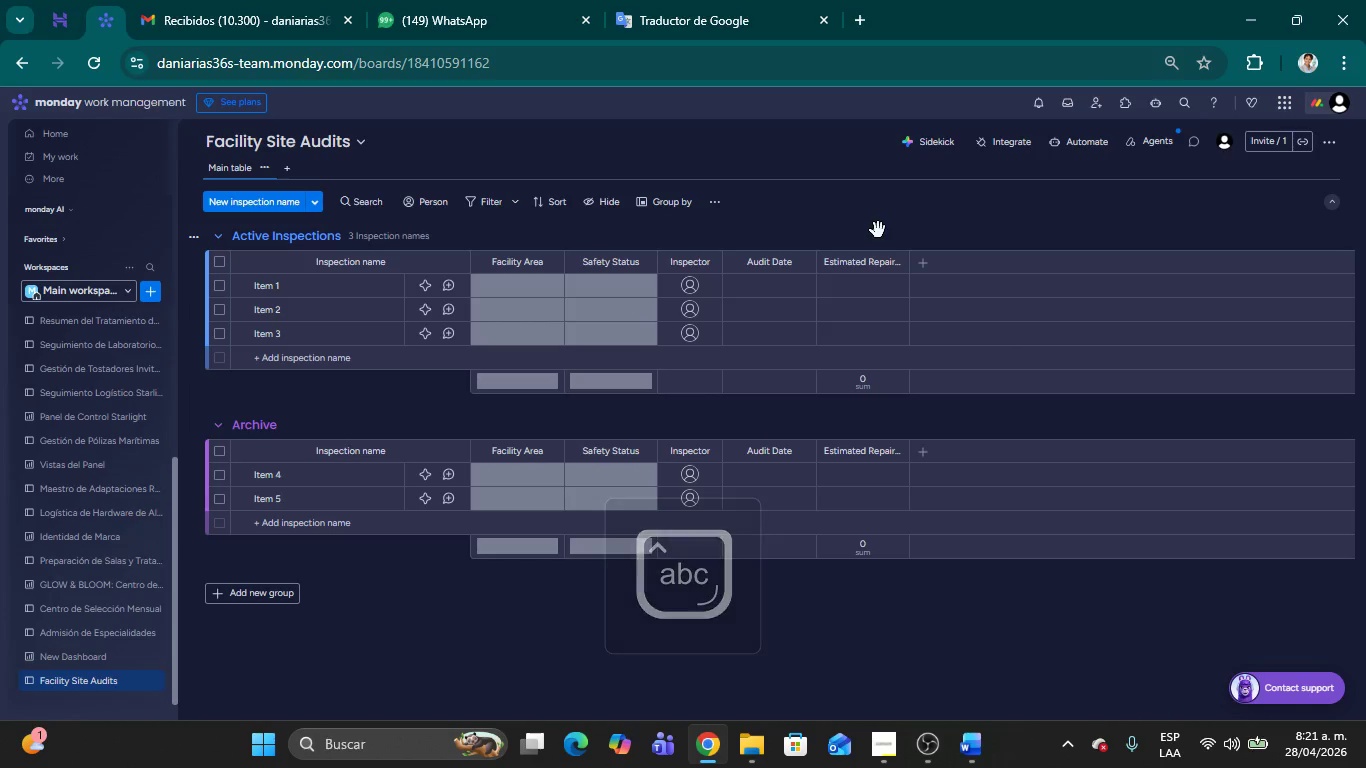 
left_click([145, 298])
 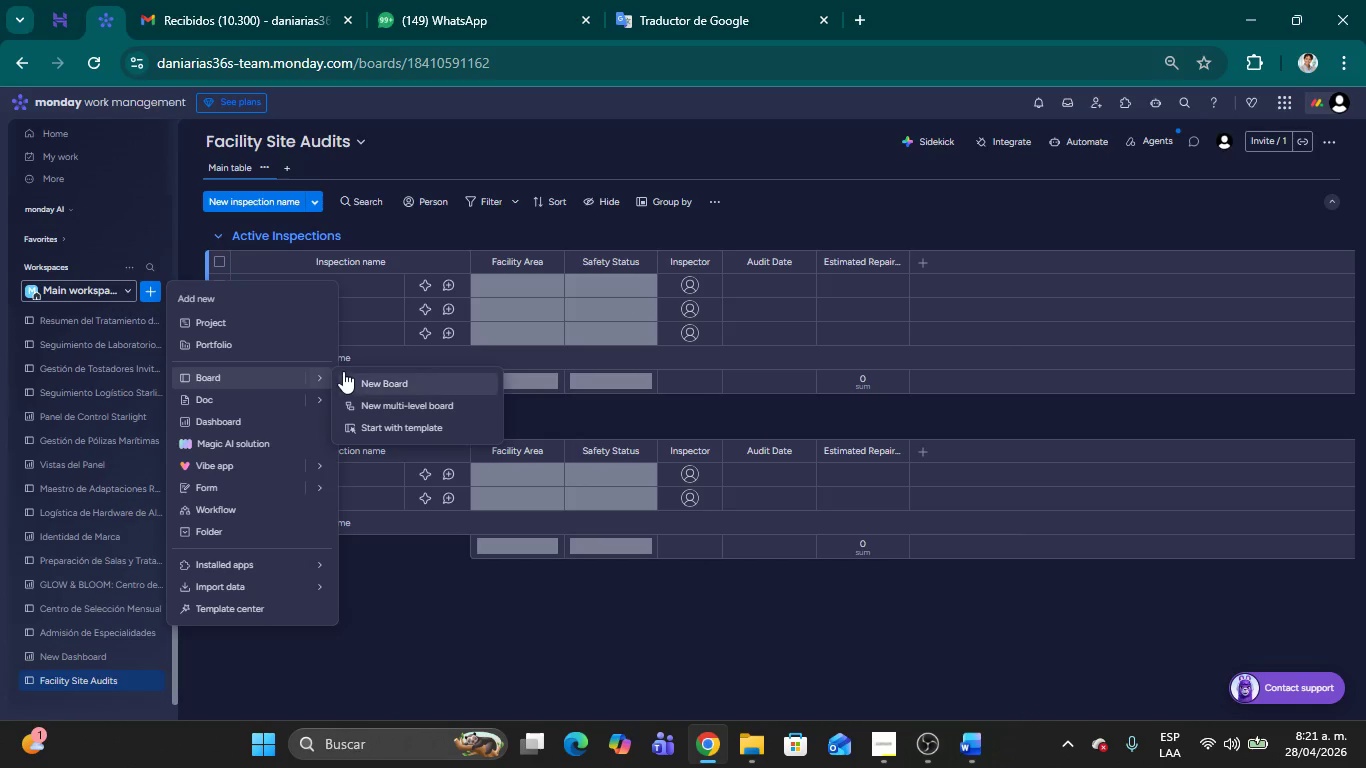 
left_click([370, 378])
 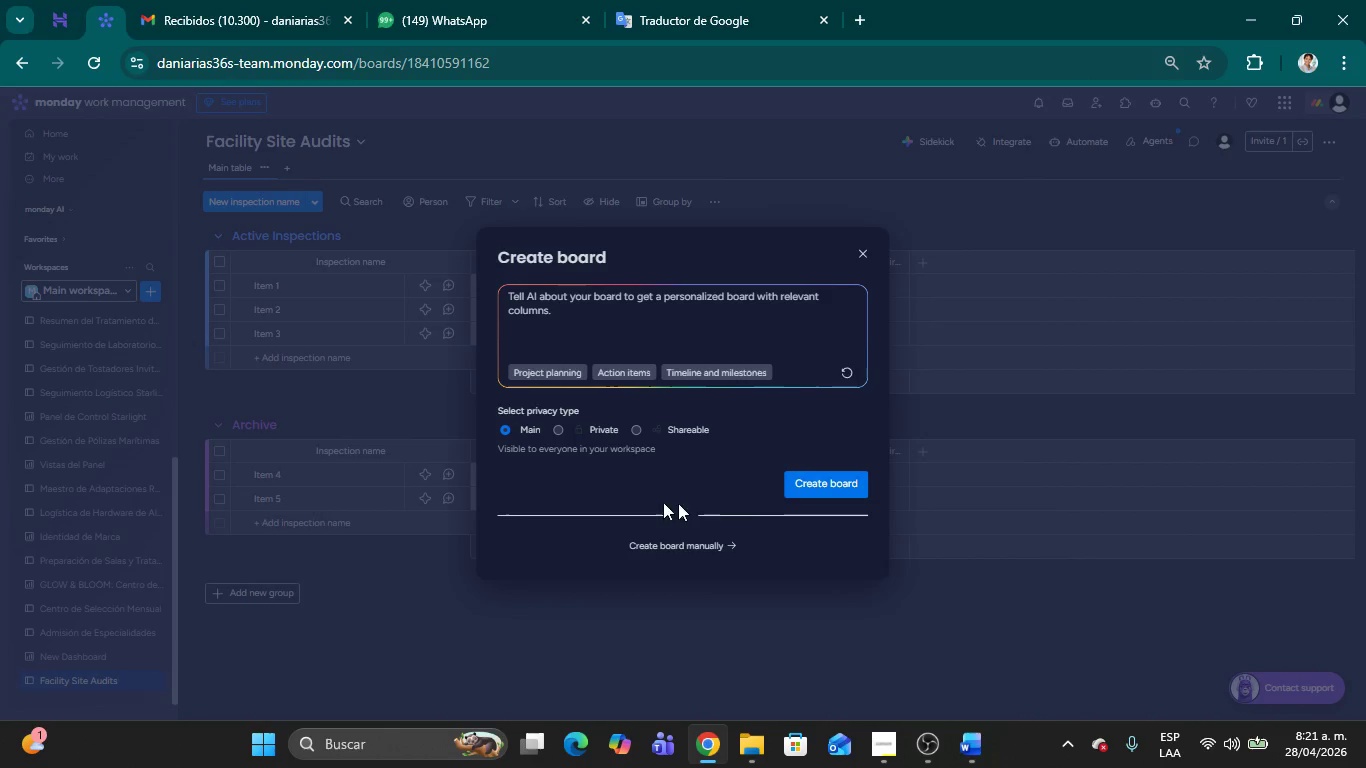 
left_click([697, 541])
 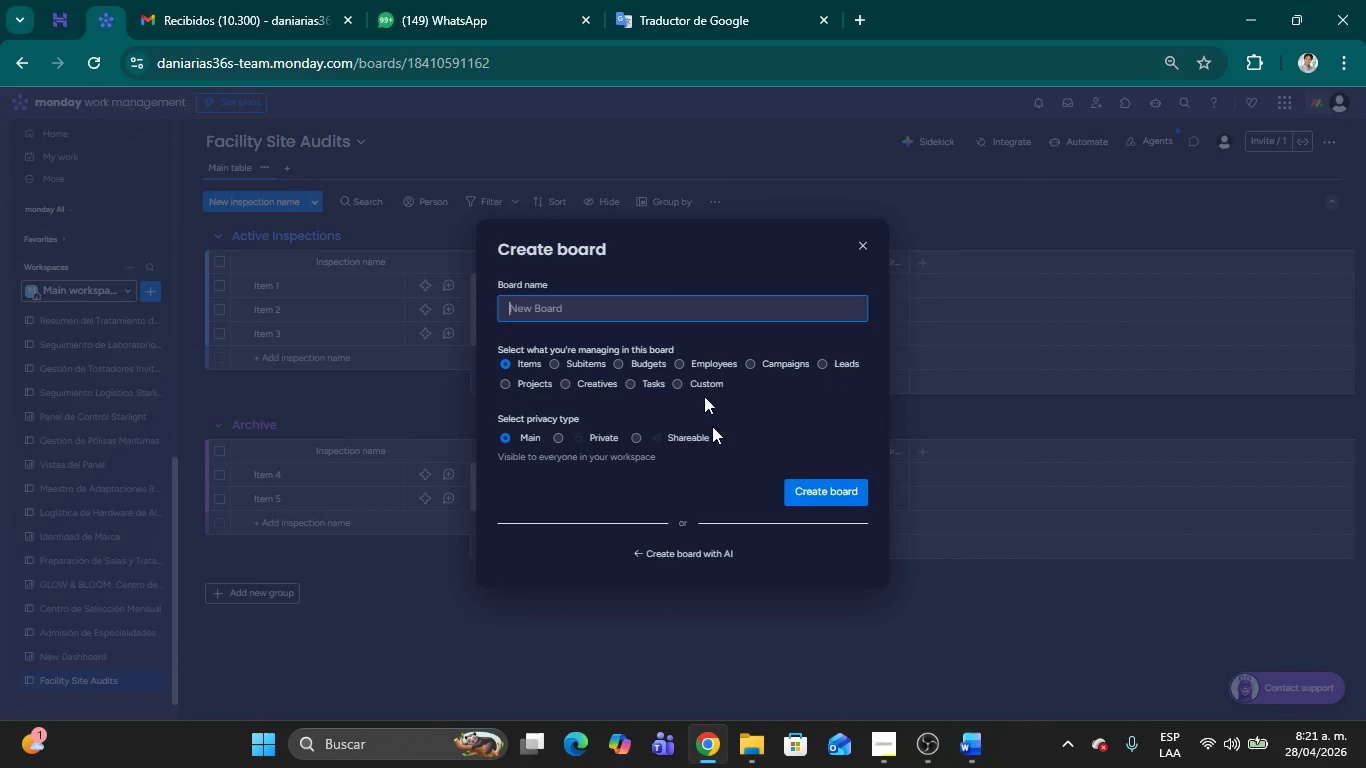 
left_click([652, 315])
 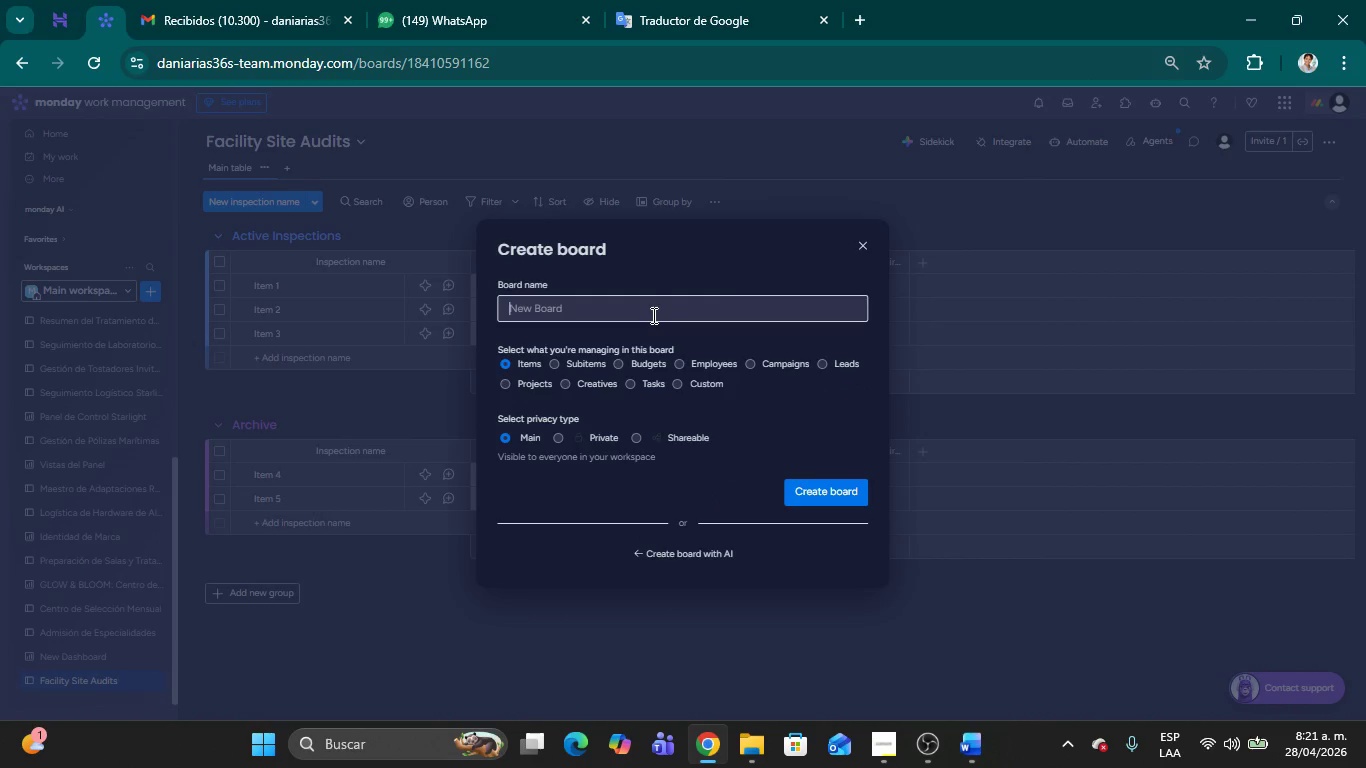 
type(Maintance Work Orders)
 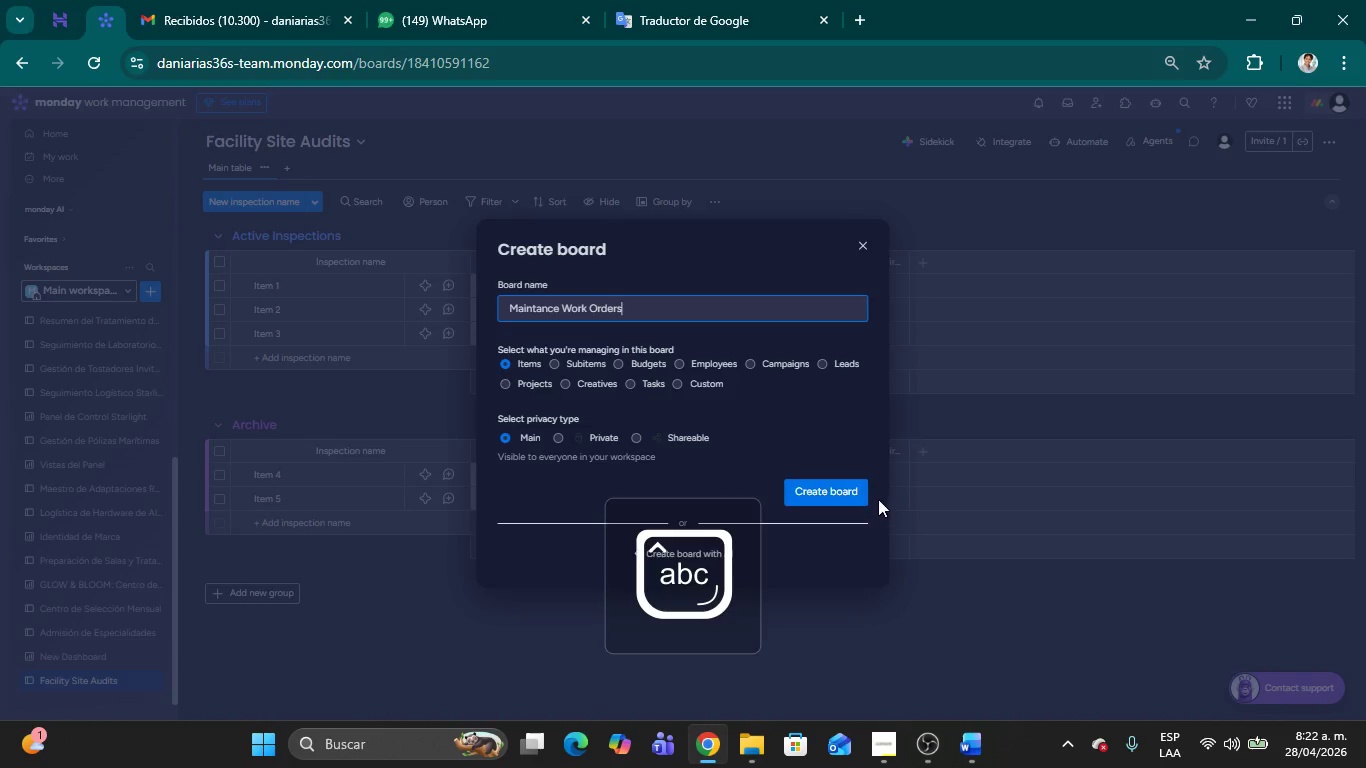 
left_click([861, 495])
 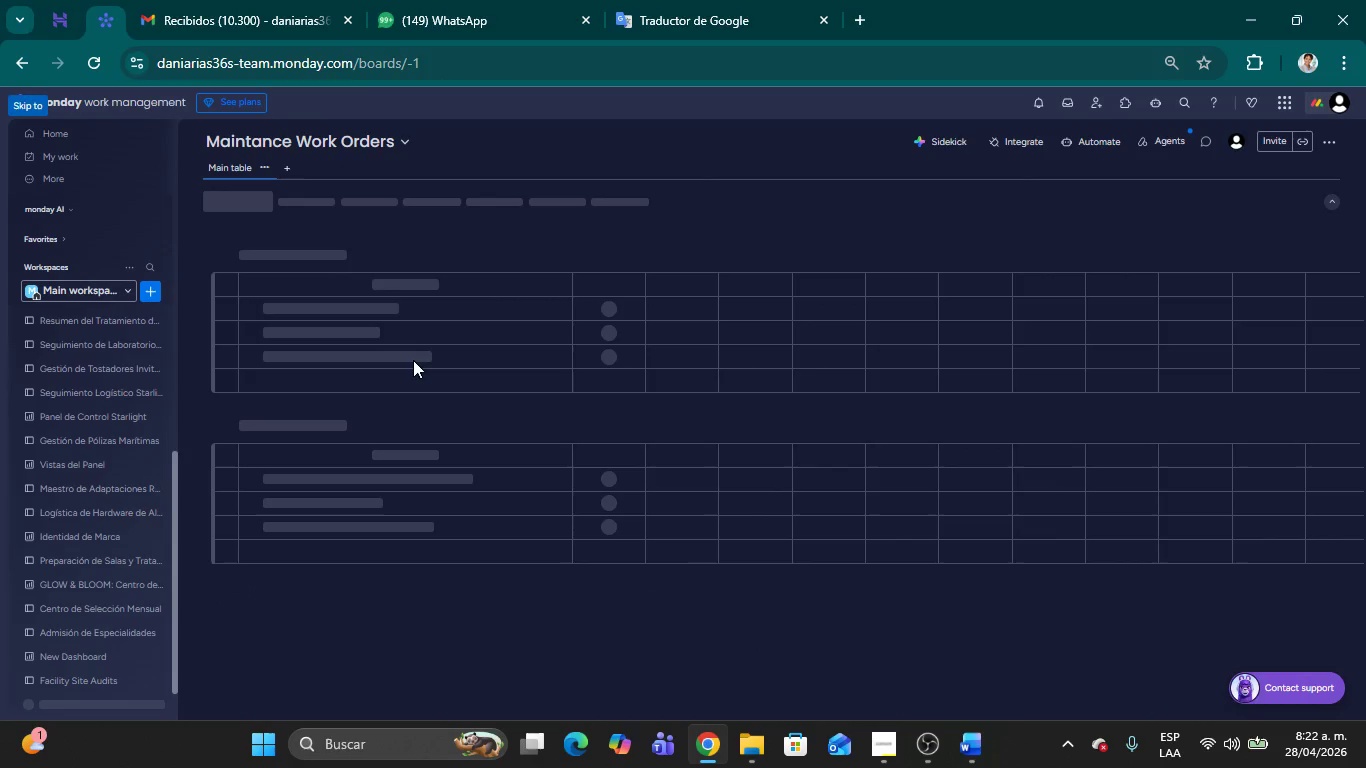 
mouse_move([321, 257])
 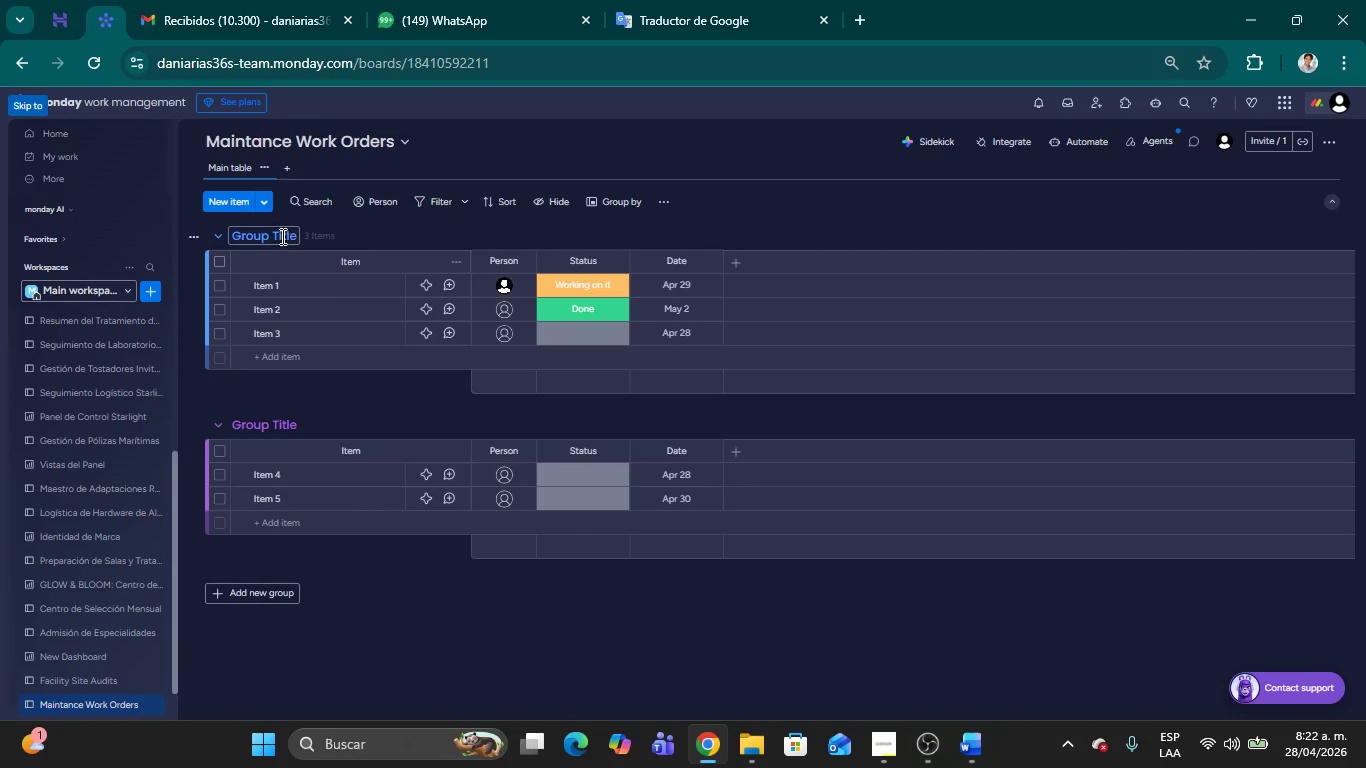 
left_click([280, 235])
 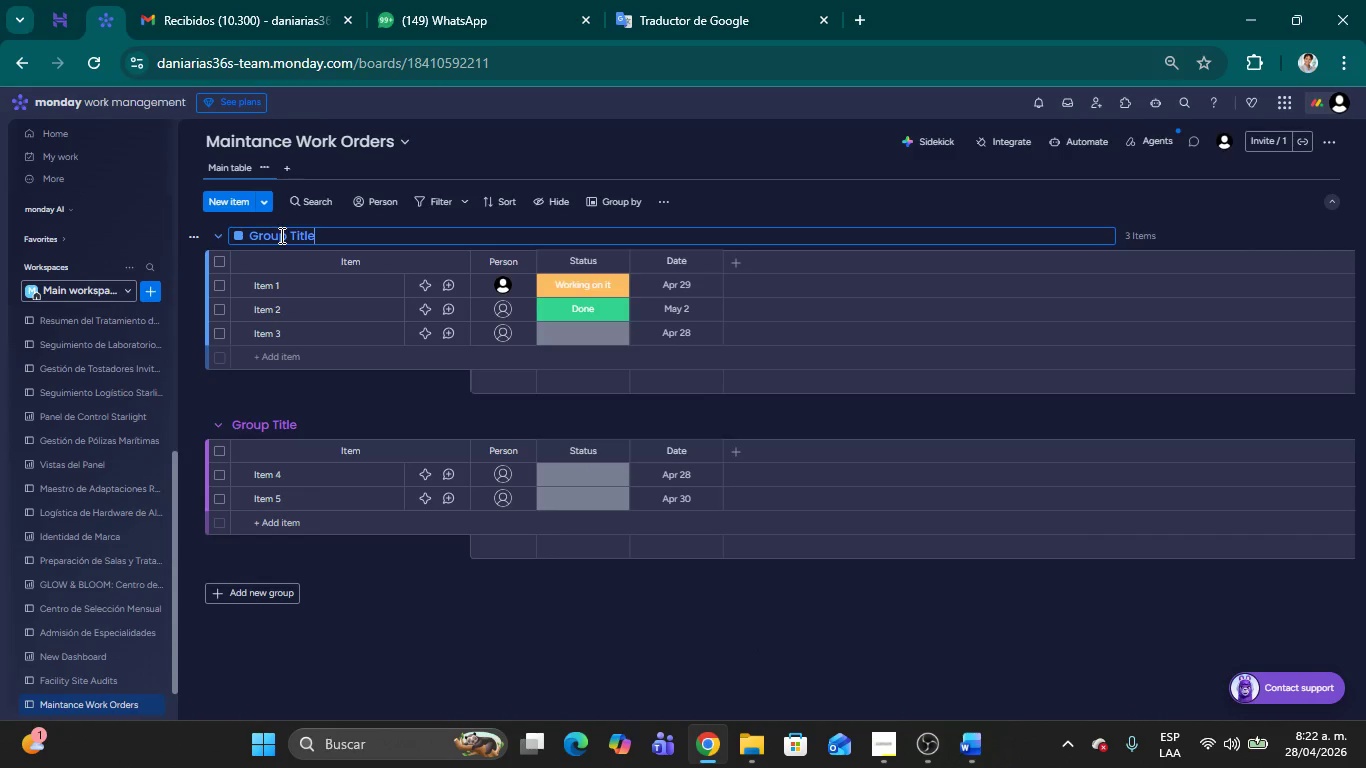 
key(Backspace)
key(Backspace)
key(Backspace)
key(Backspace)
type(Pending Repairs)
 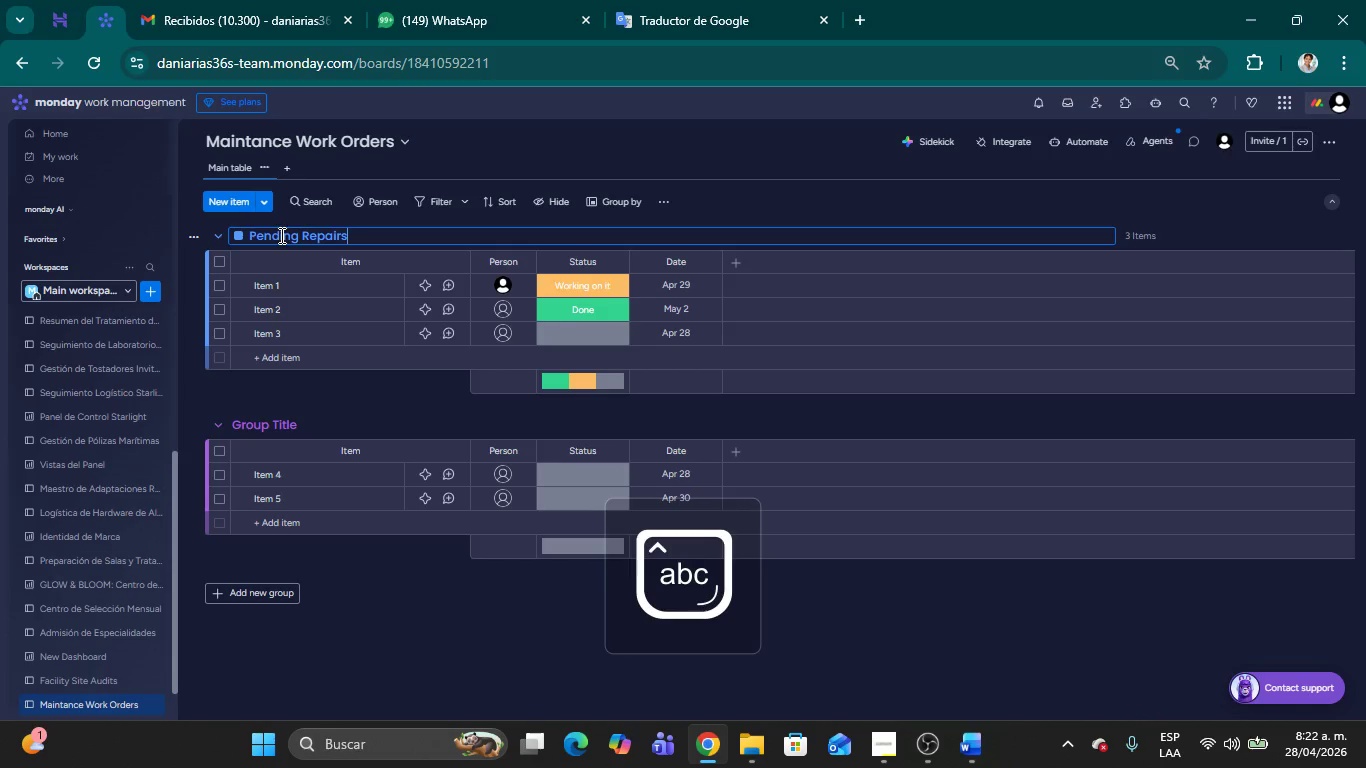 
left_click([267, 430])
 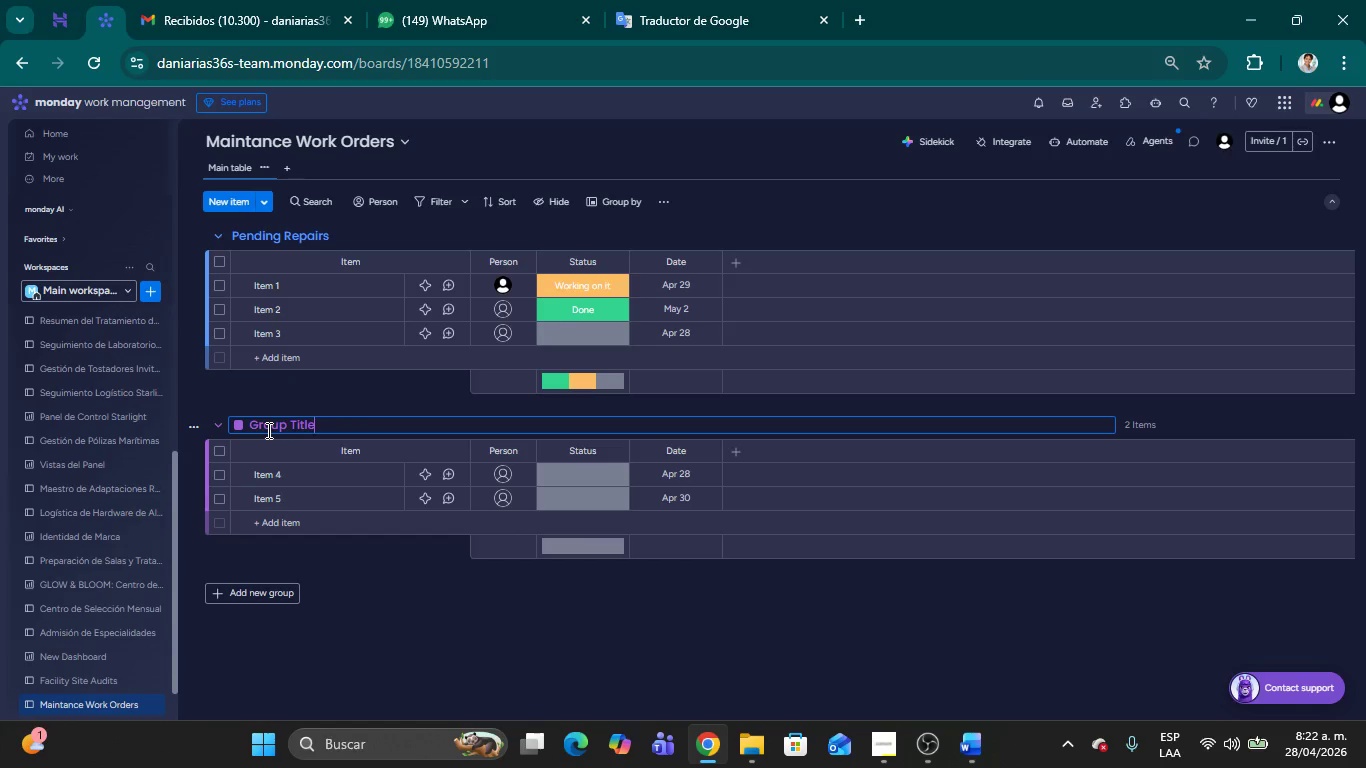 
hold_key(key=Backspace, duration=1.19)
 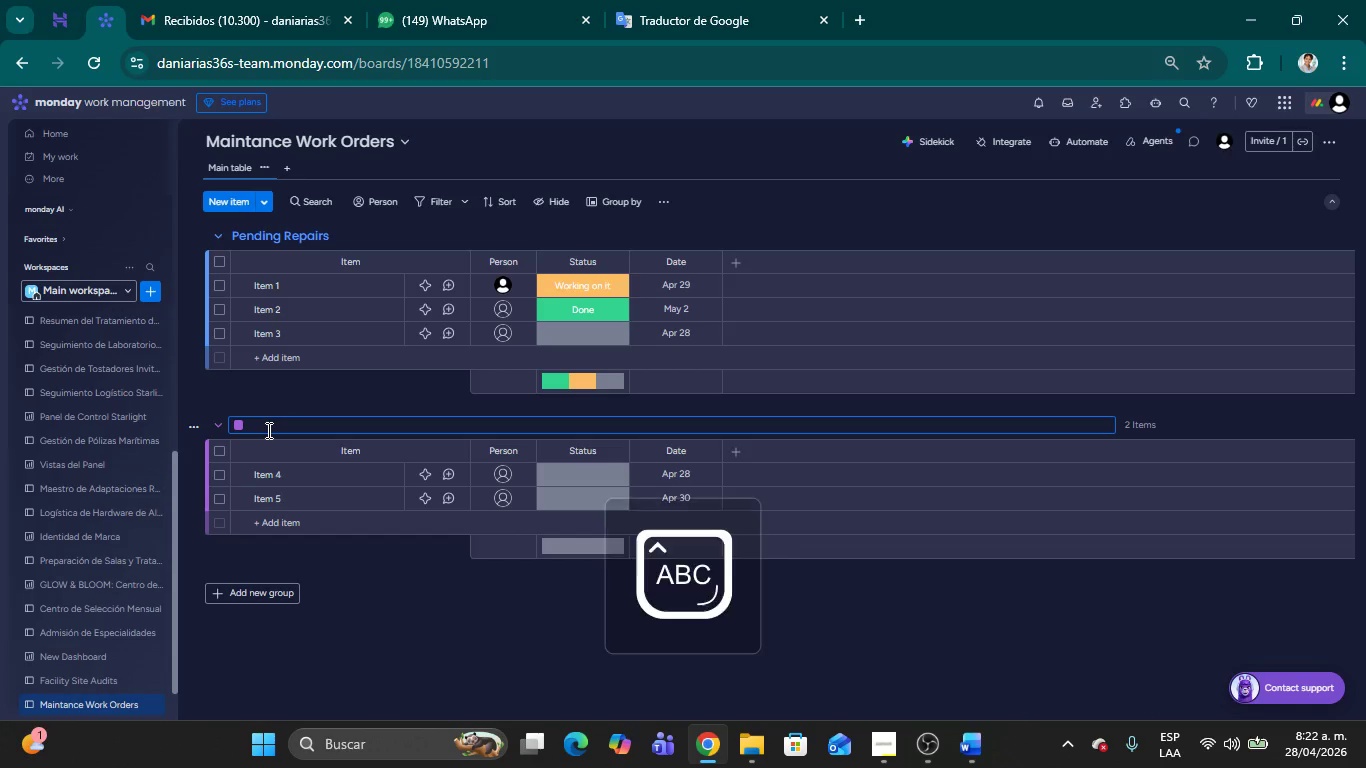 
type(In Progress)
 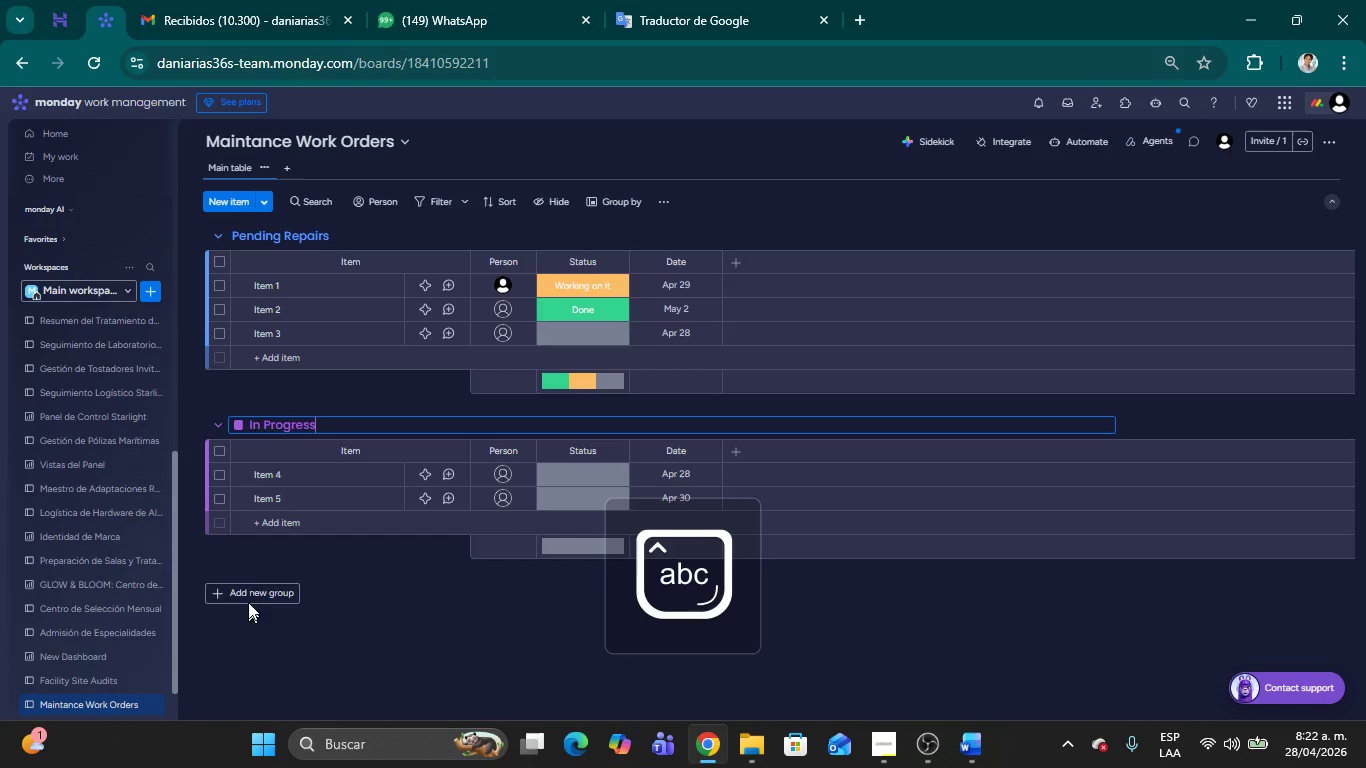 
left_click([247, 588])
 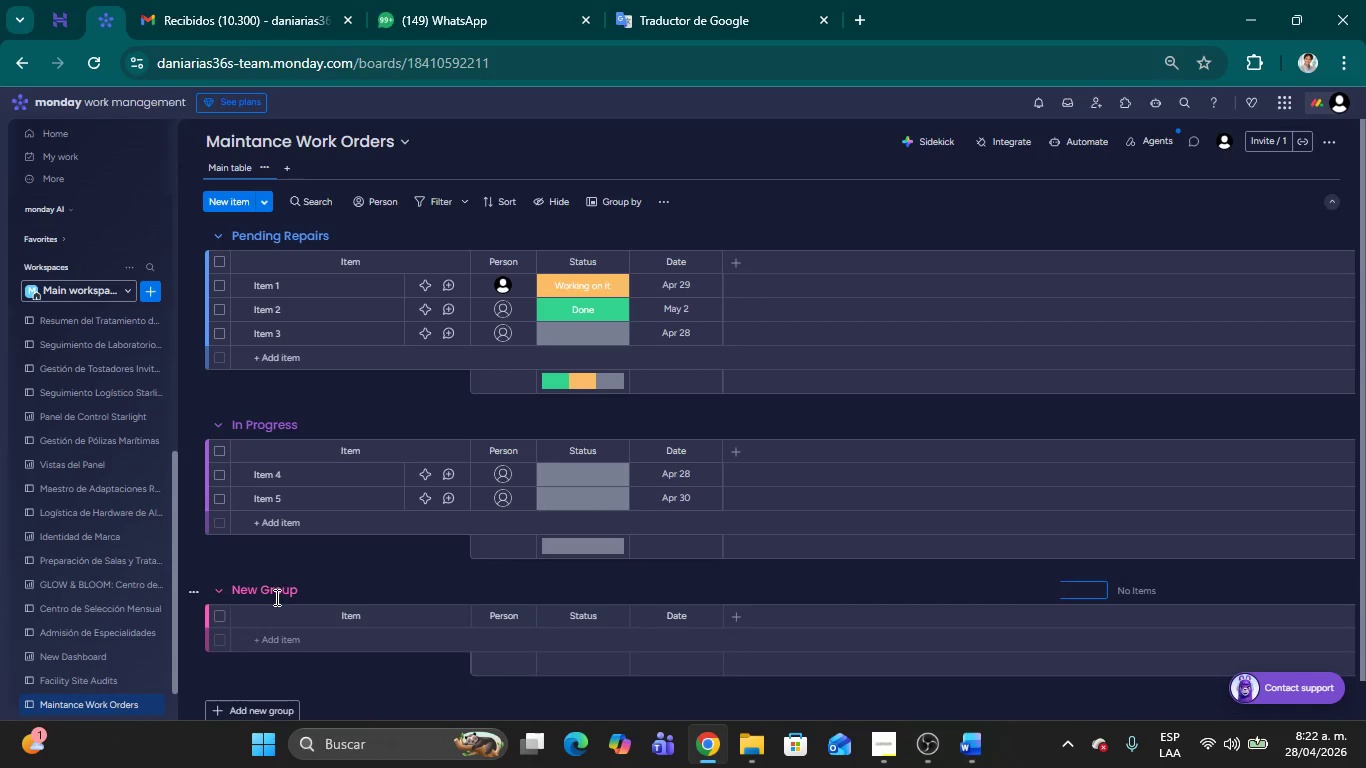 
left_click([275, 592])
 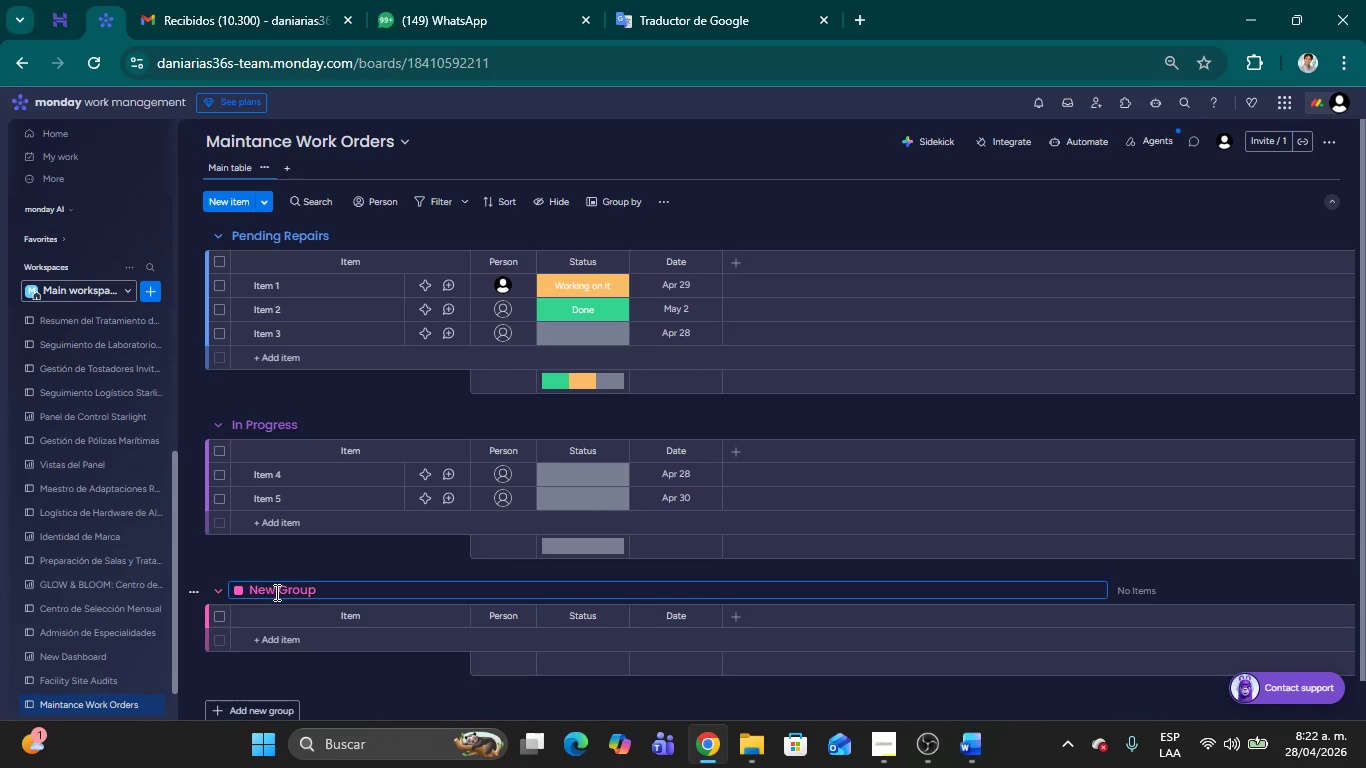 
type([Delete][Delete][Delete][Delete][Delete][Delete][Delete][Delete][Delete][Delete])
key(Backspace)
key(Backspace)
key(Backspace)
key(Backspace)
type(COmpleted)
 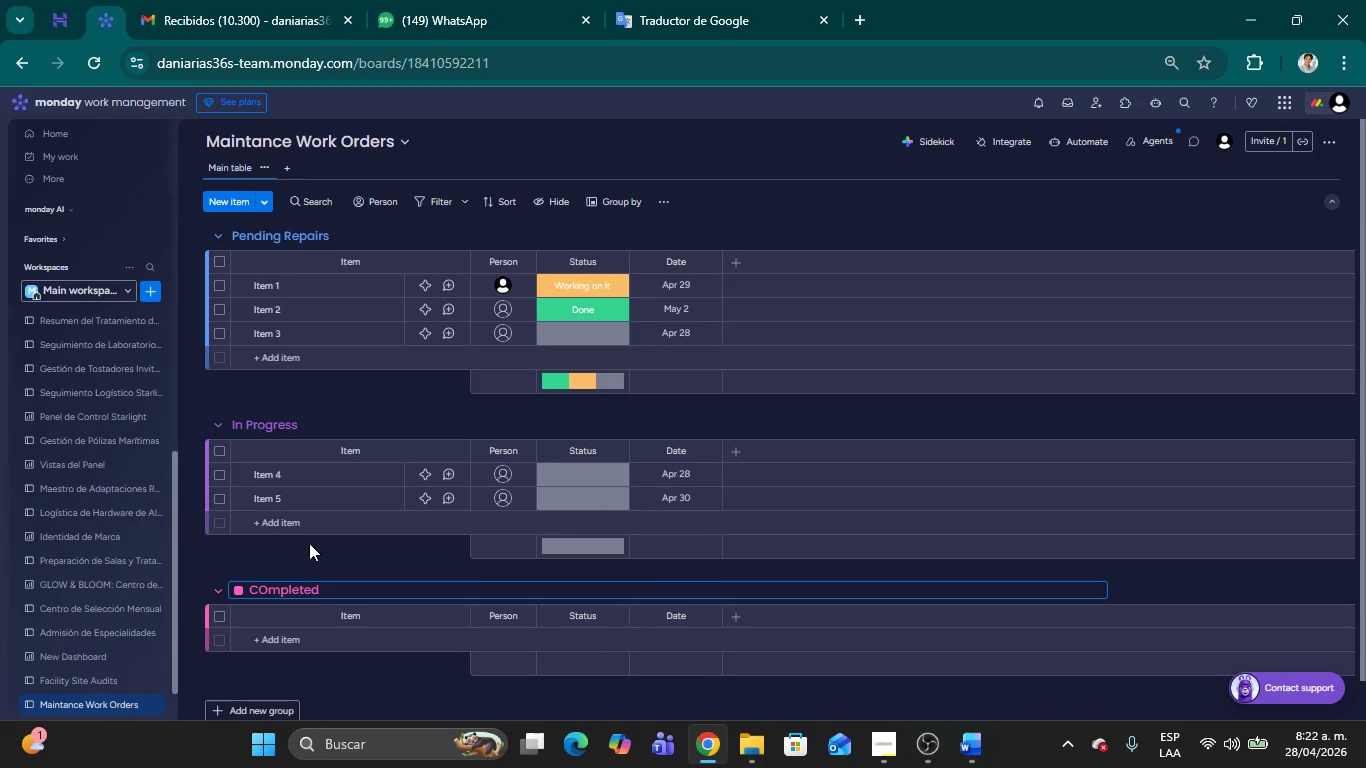 
left_click([306, 547])
 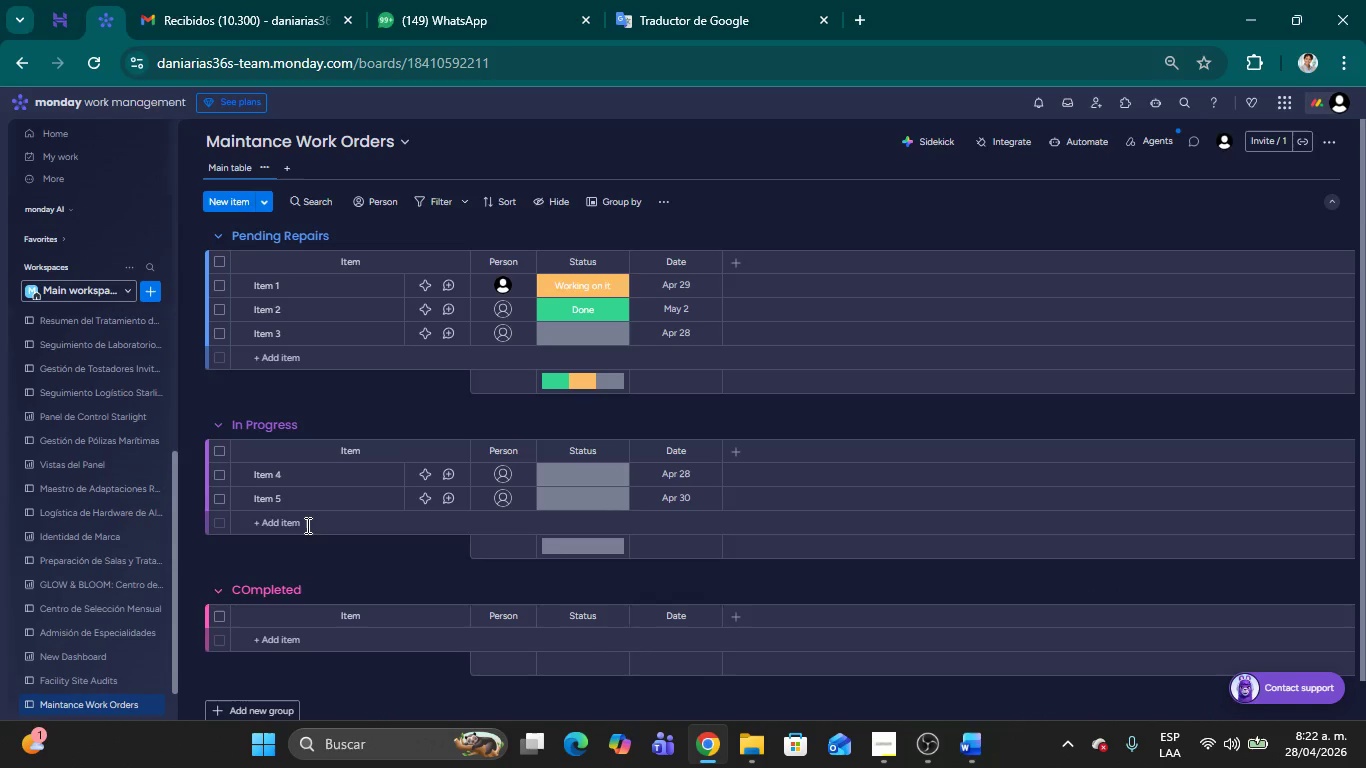 
mouse_move([306, 451])
 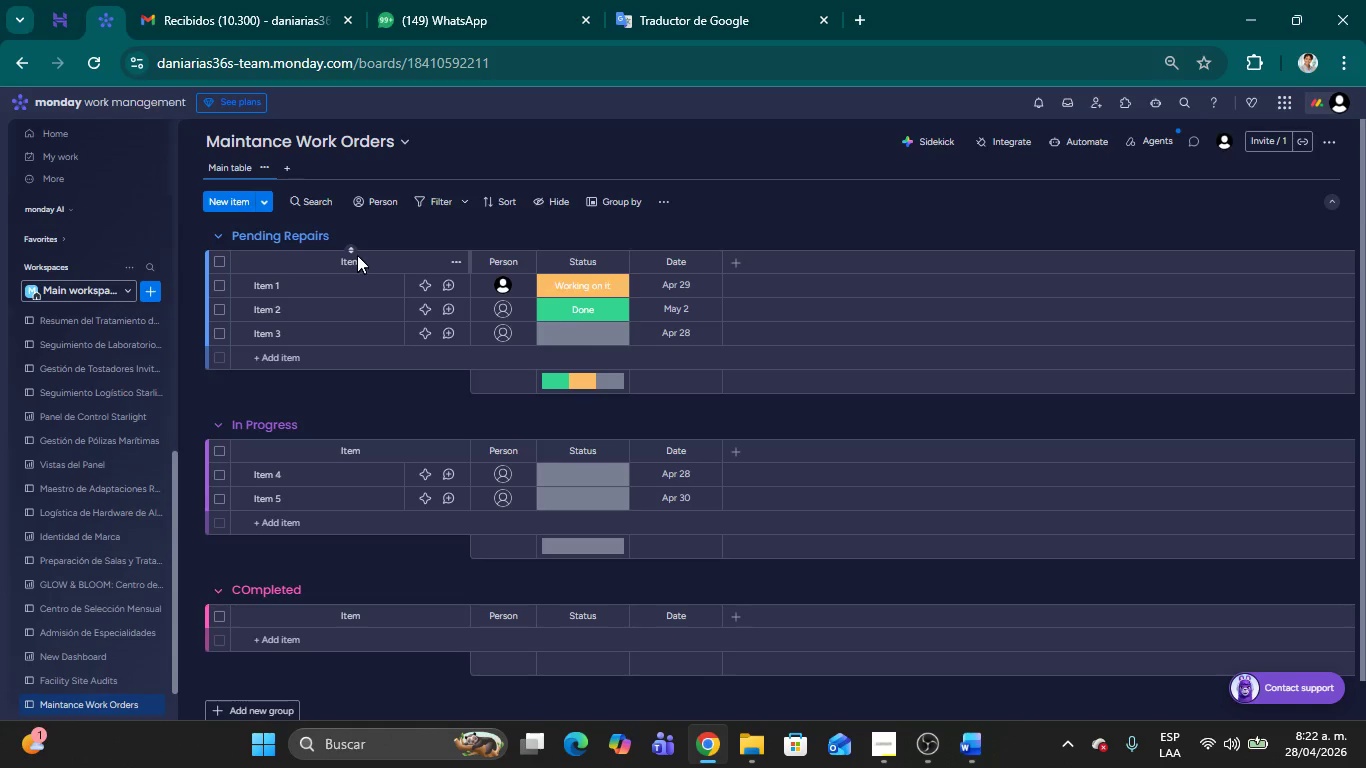 
left_click([360, 264])
 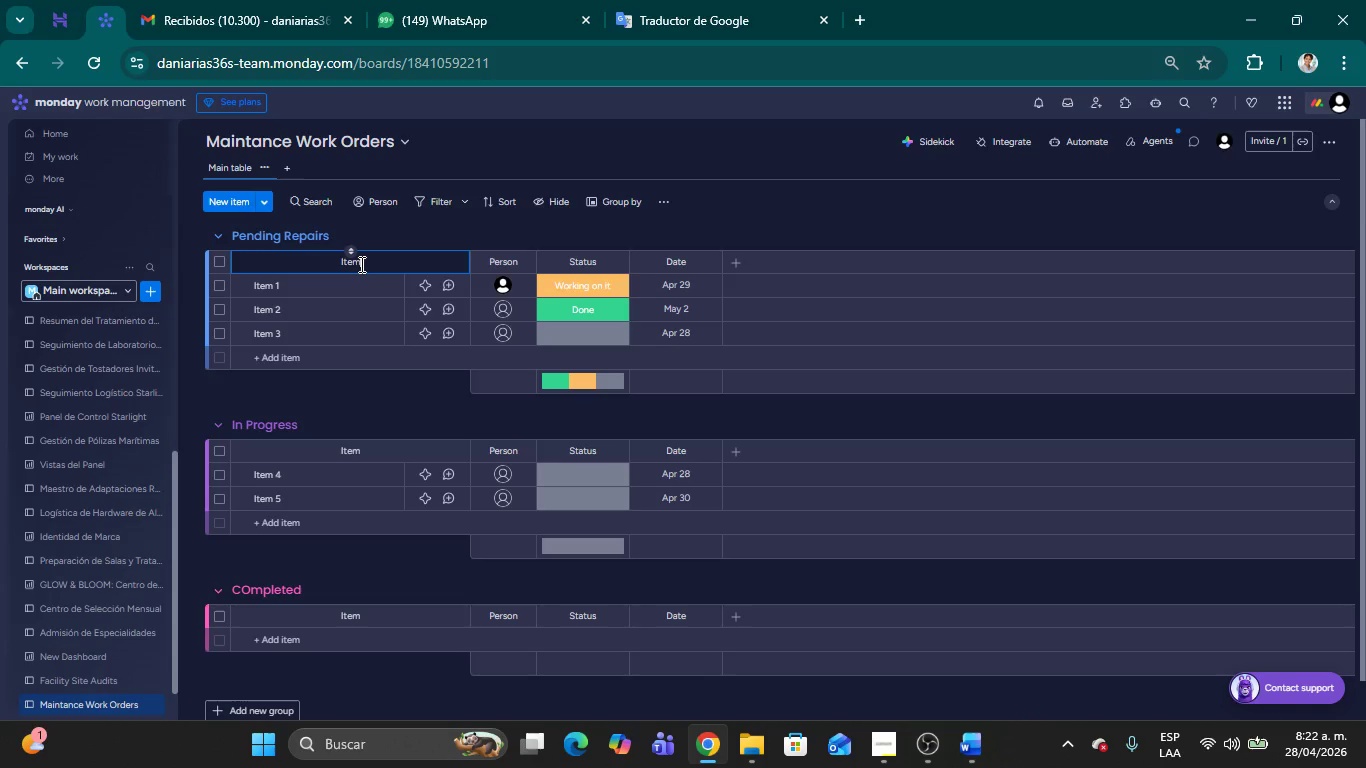 
key(Backspace)
key(Backspace)
key(Backspace)
key(Backspace)
key(Backspace)
type(Task)
 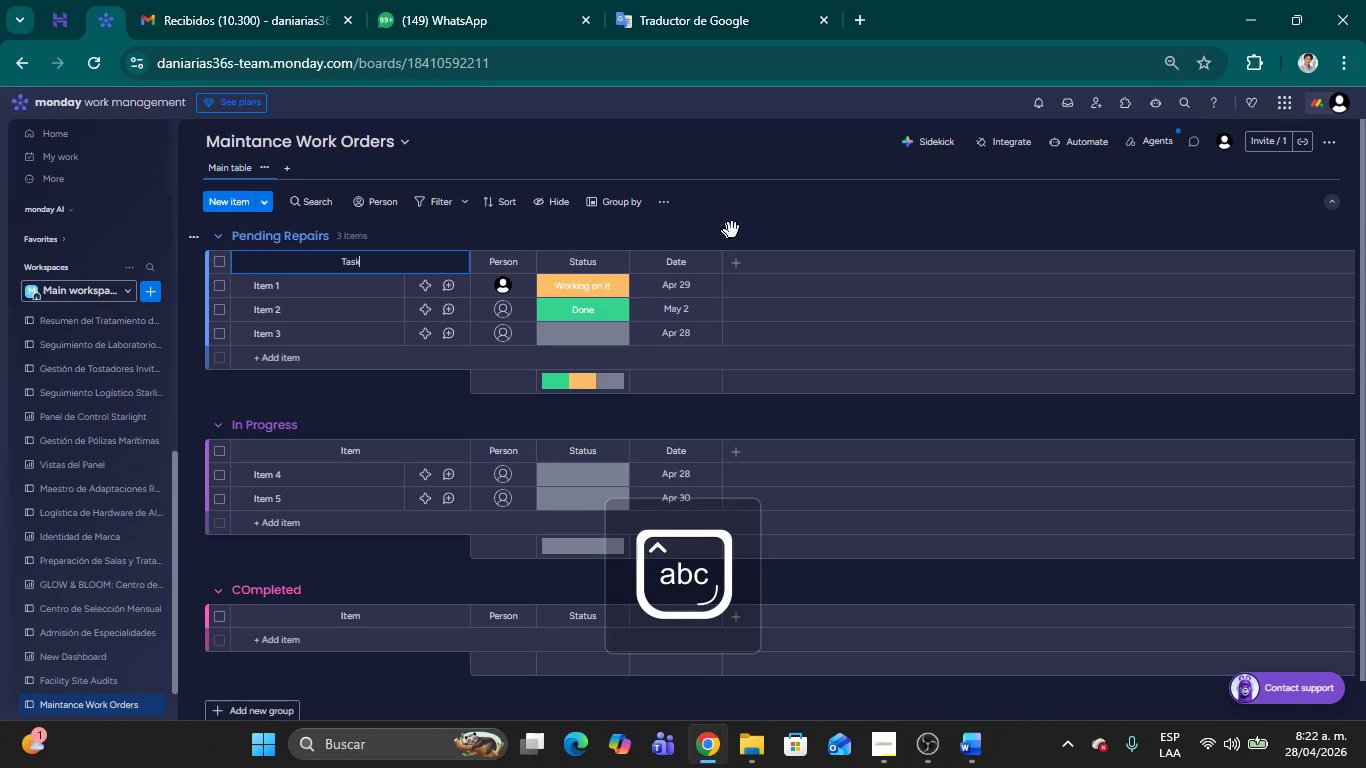 
left_click([781, 205])
 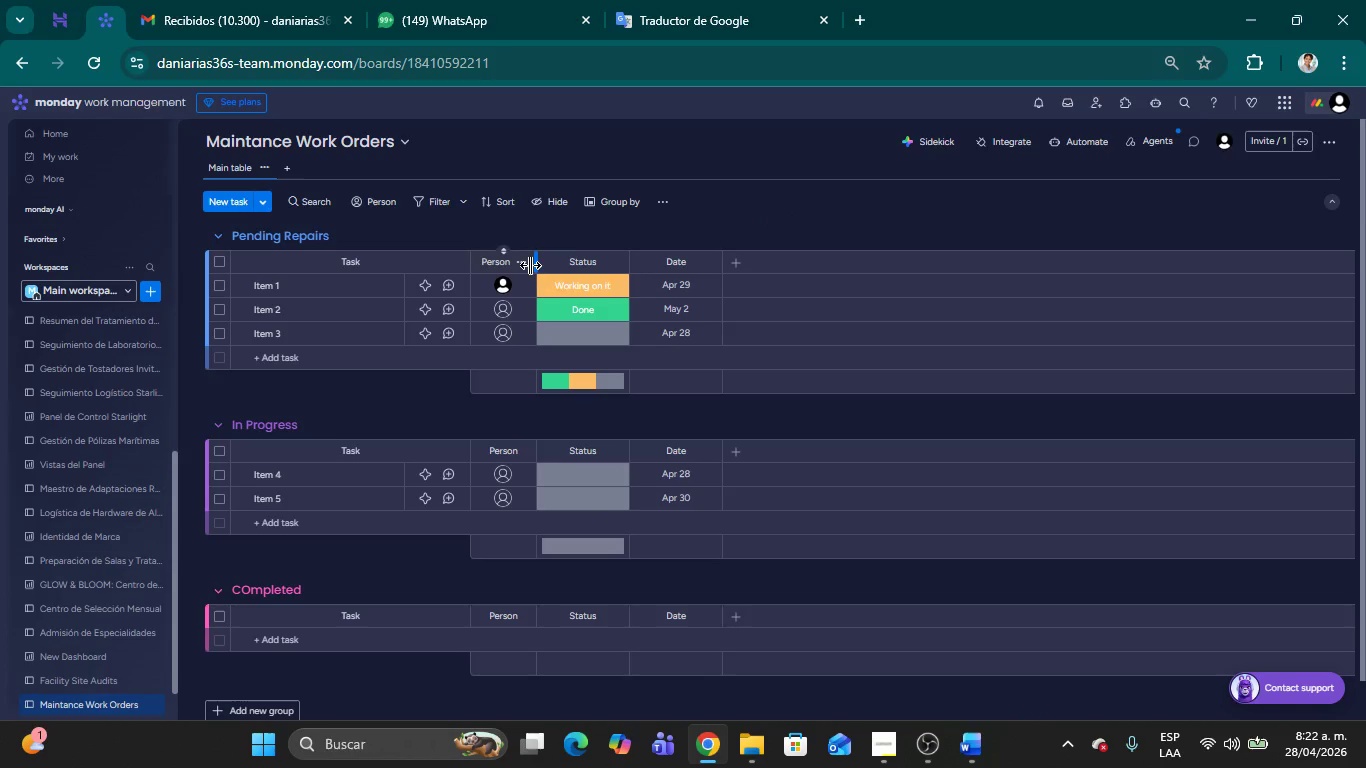 
left_click([526, 261])
 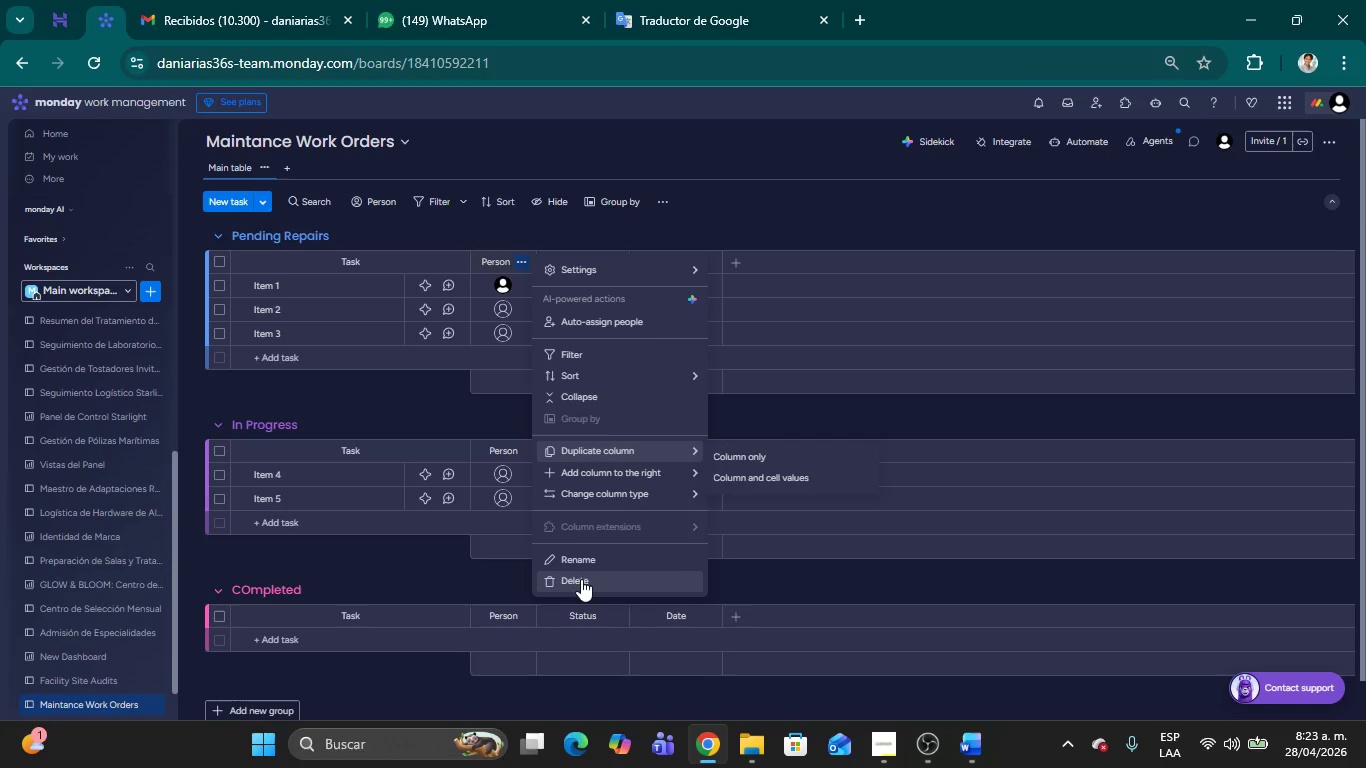 
left_click([581, 579])
 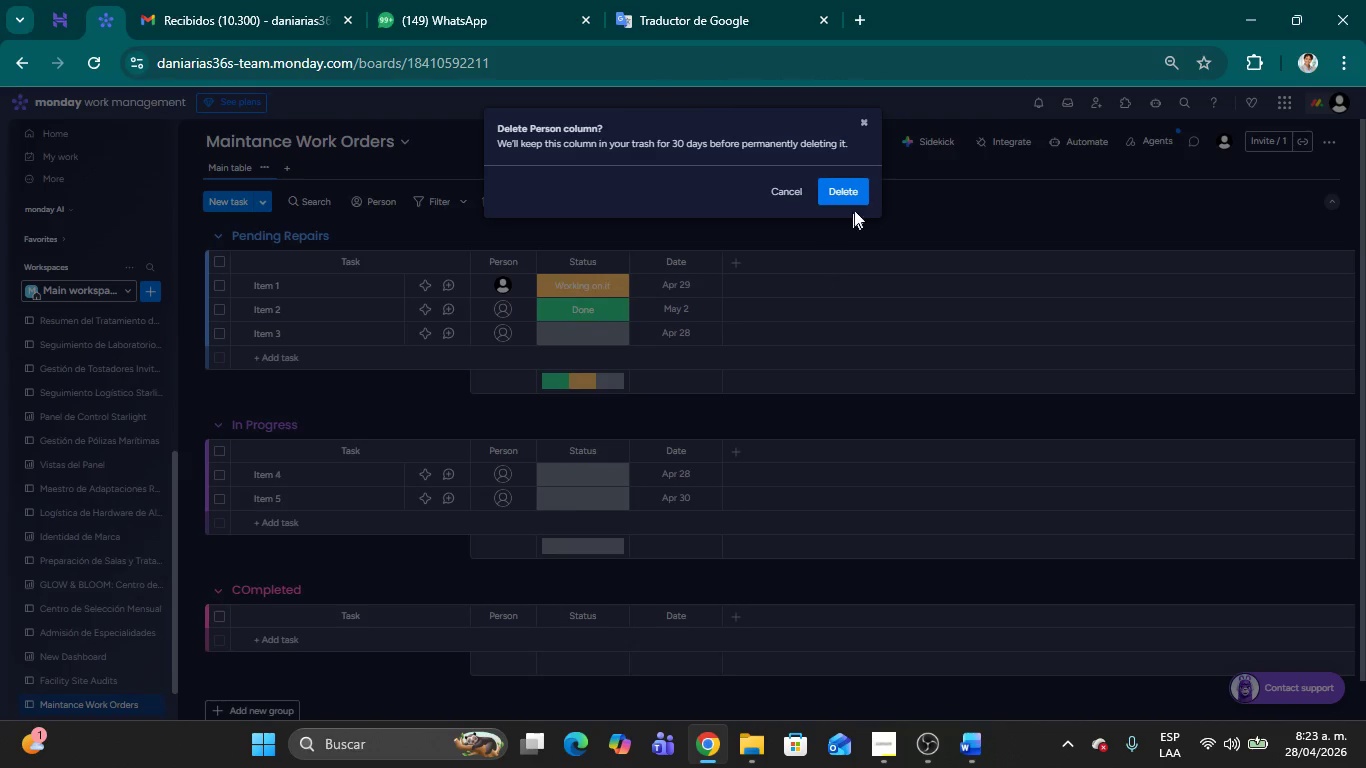 
left_click([854, 198])
 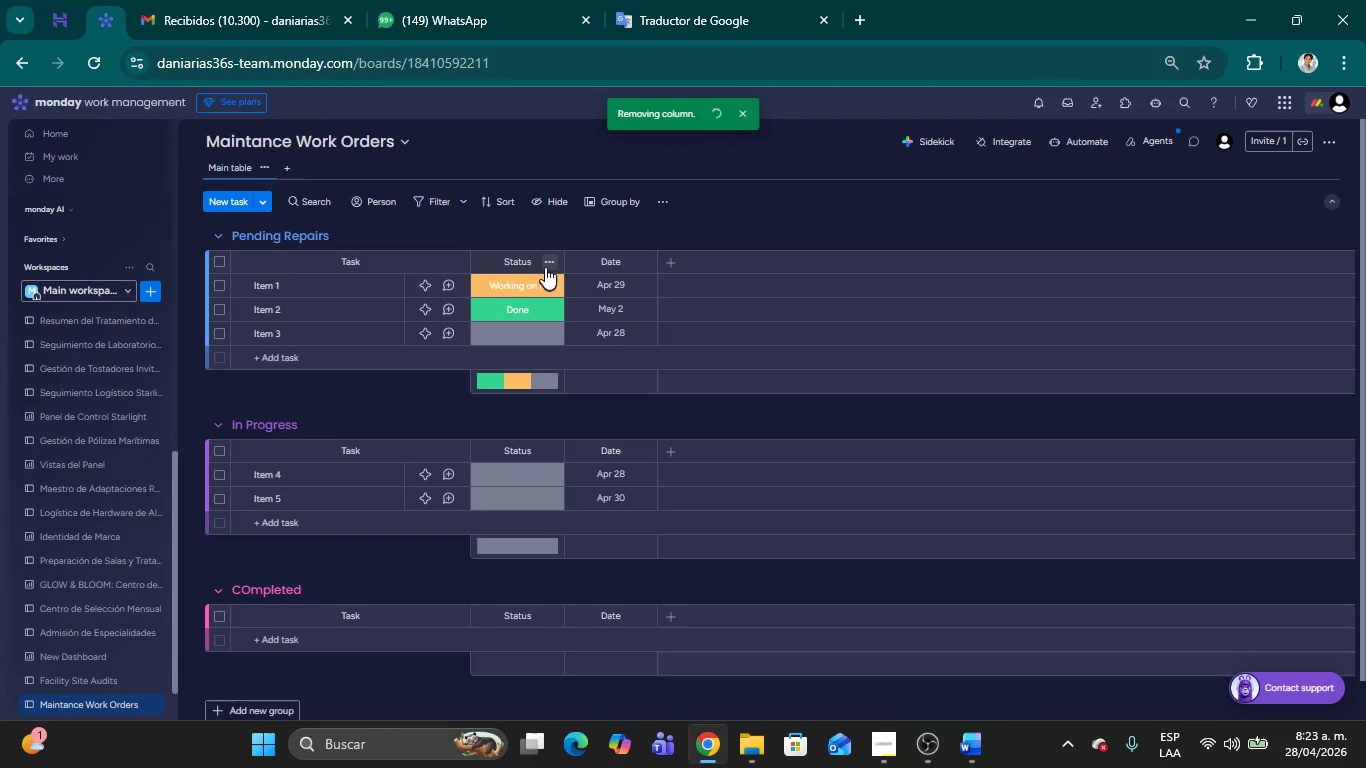 
left_click([548, 265])
 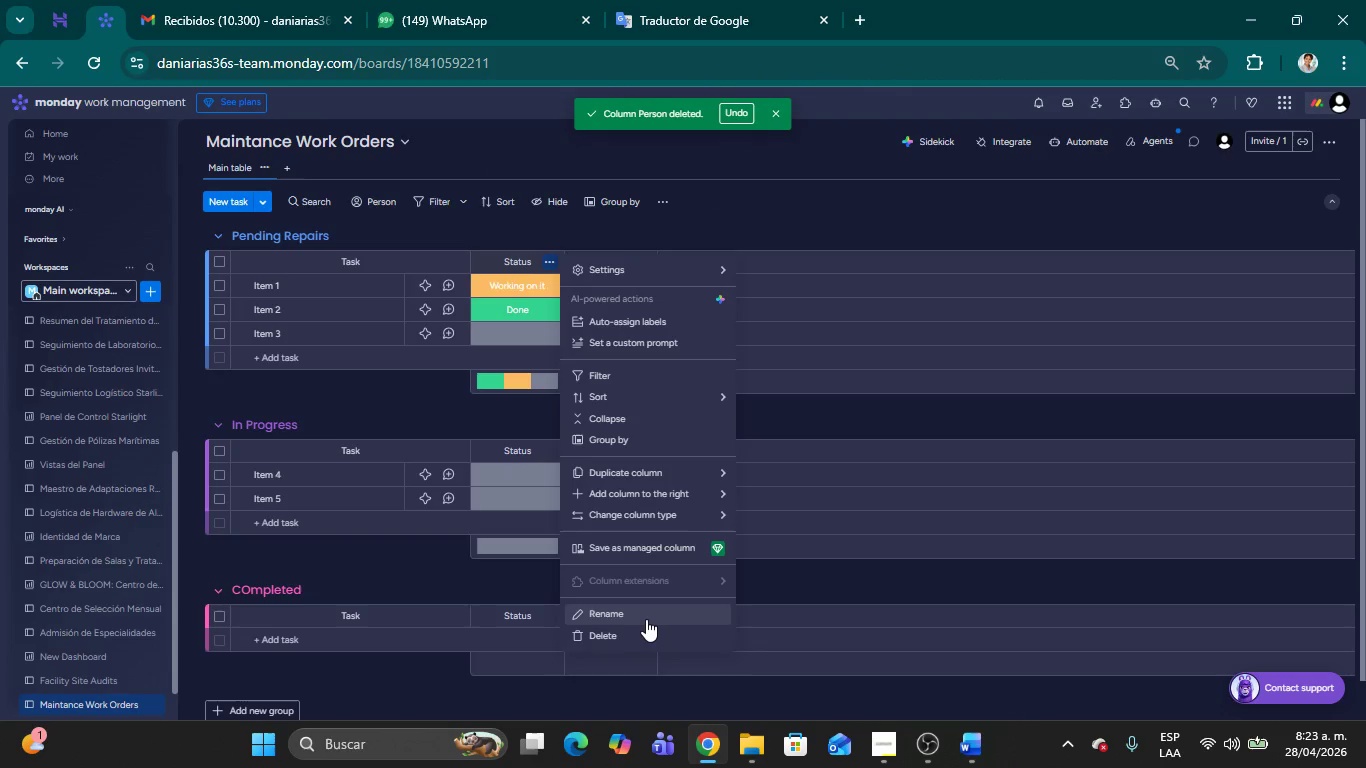 
left_click([639, 630])
 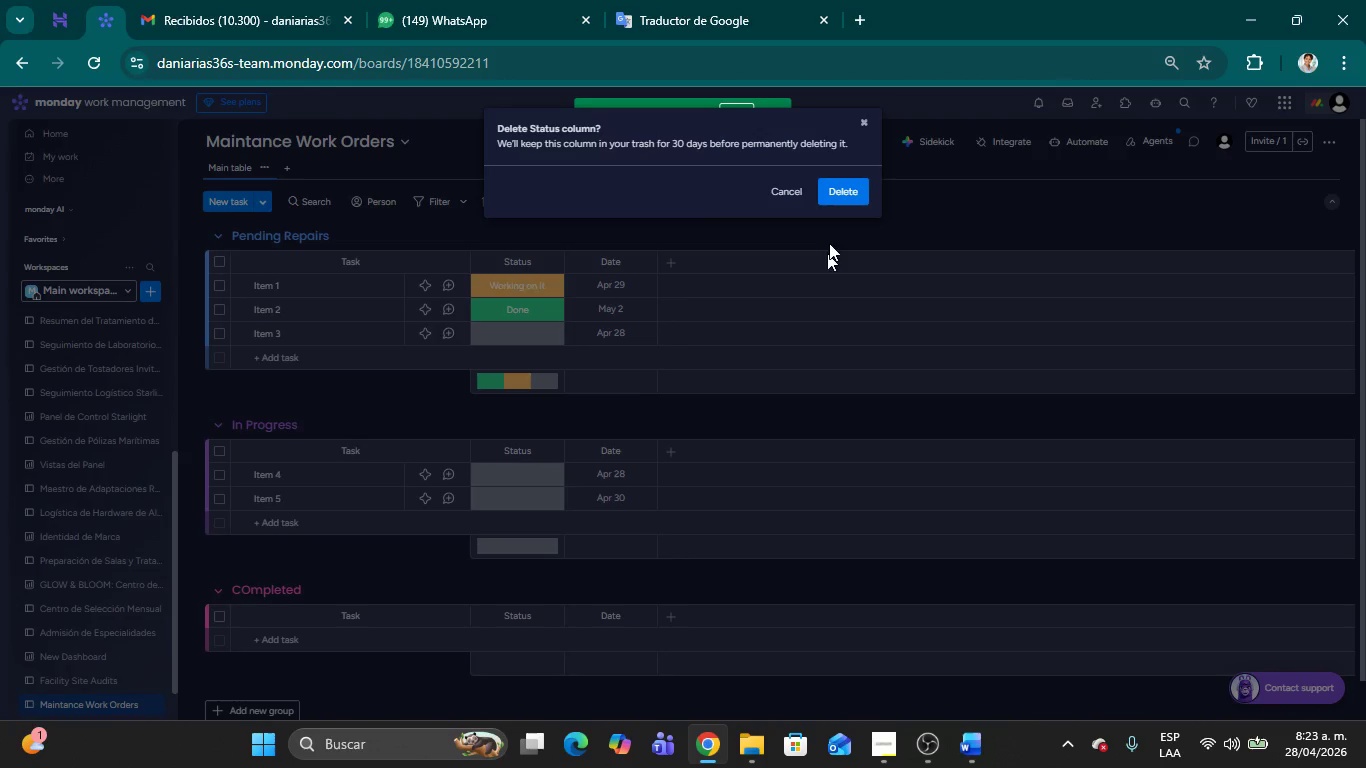 
left_click([835, 199])
 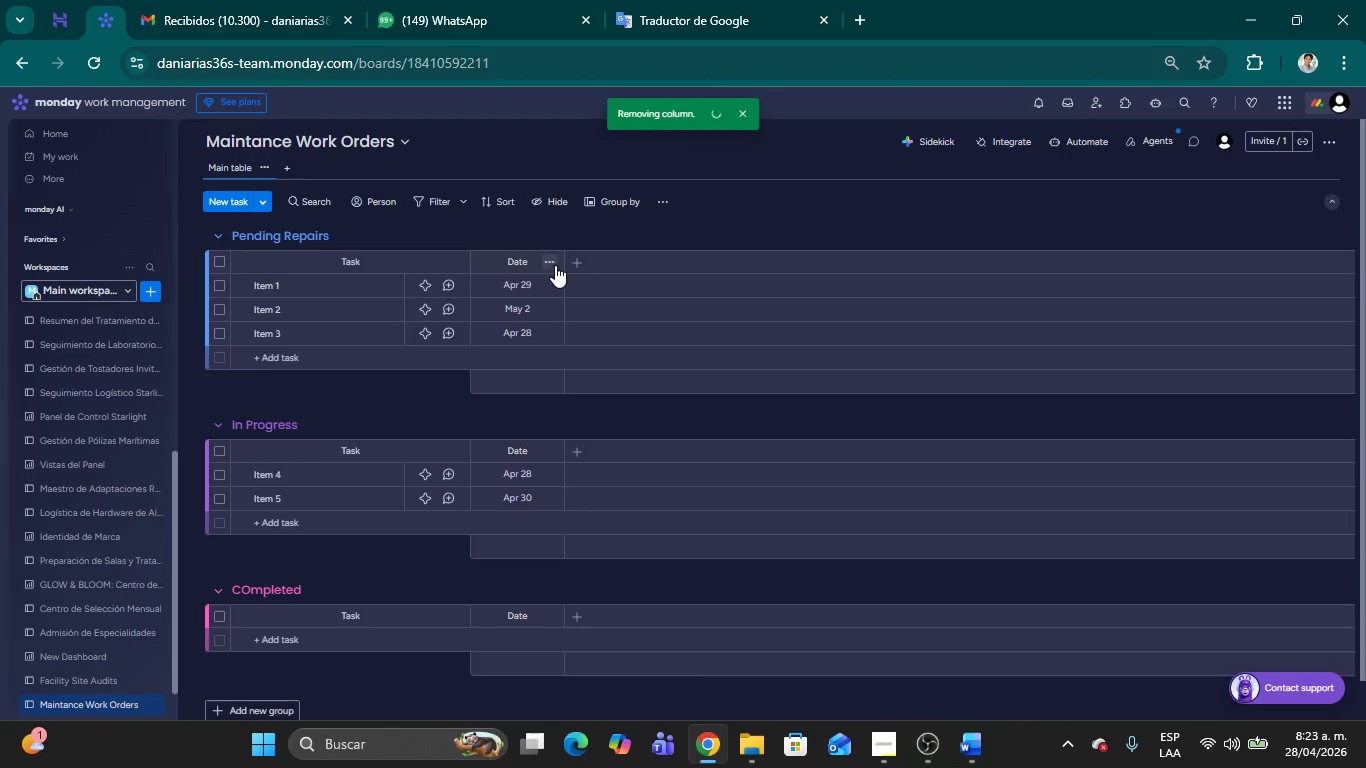 
left_click([555, 261])
 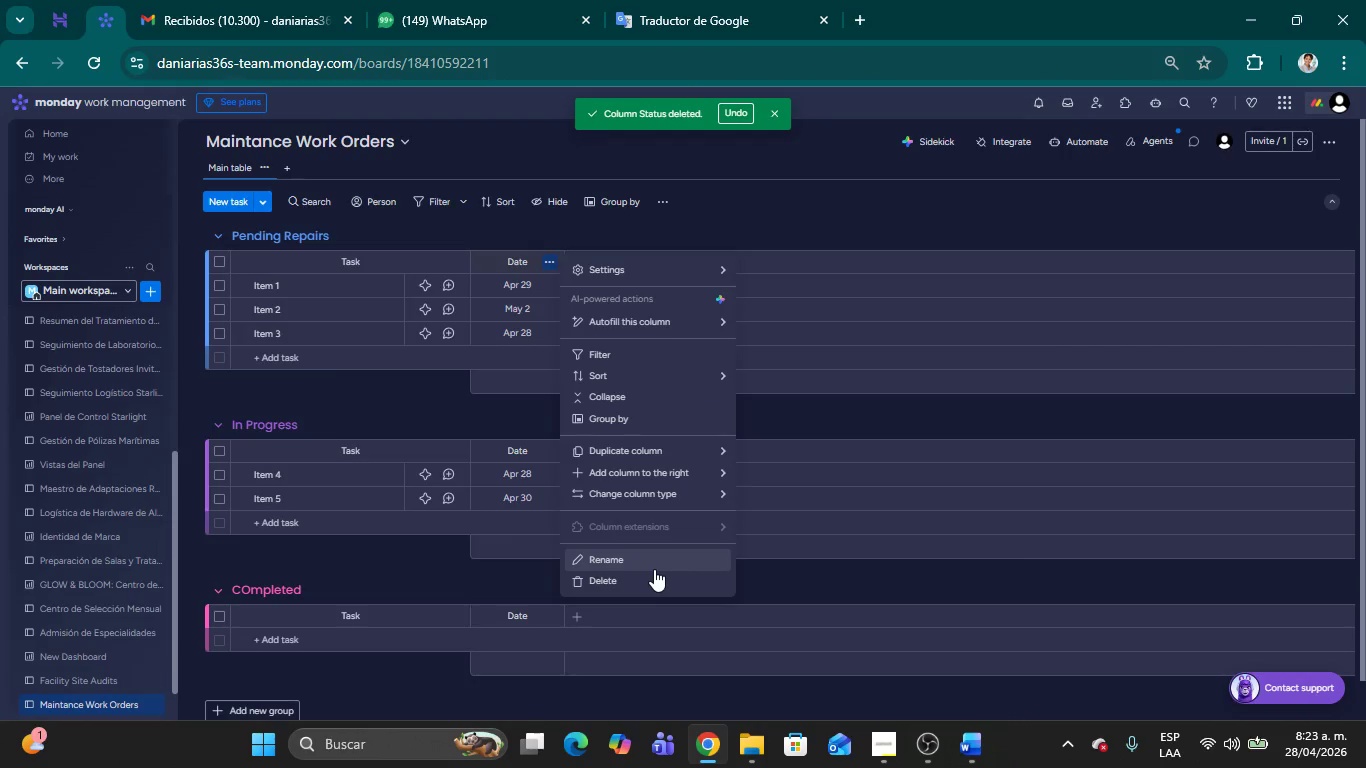 
left_click([642, 582])
 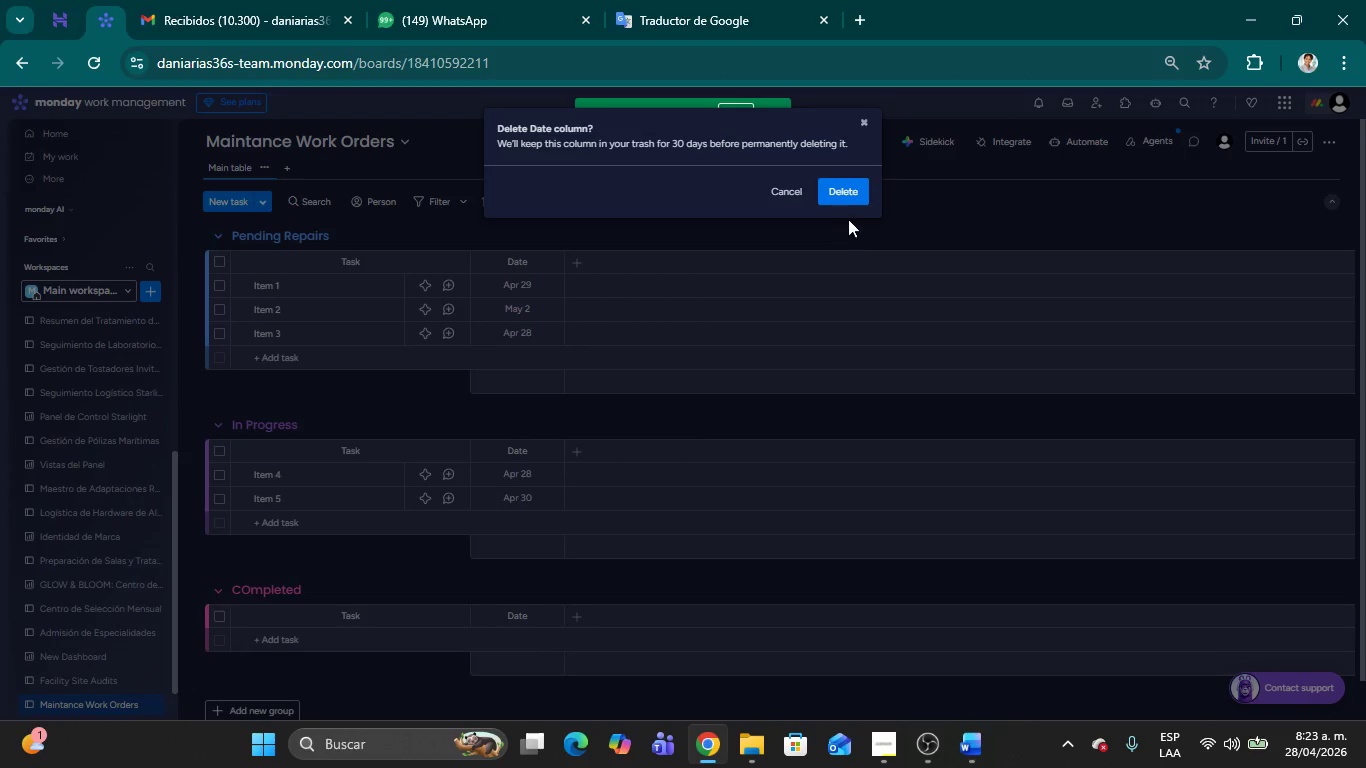 
left_click([850, 189])
 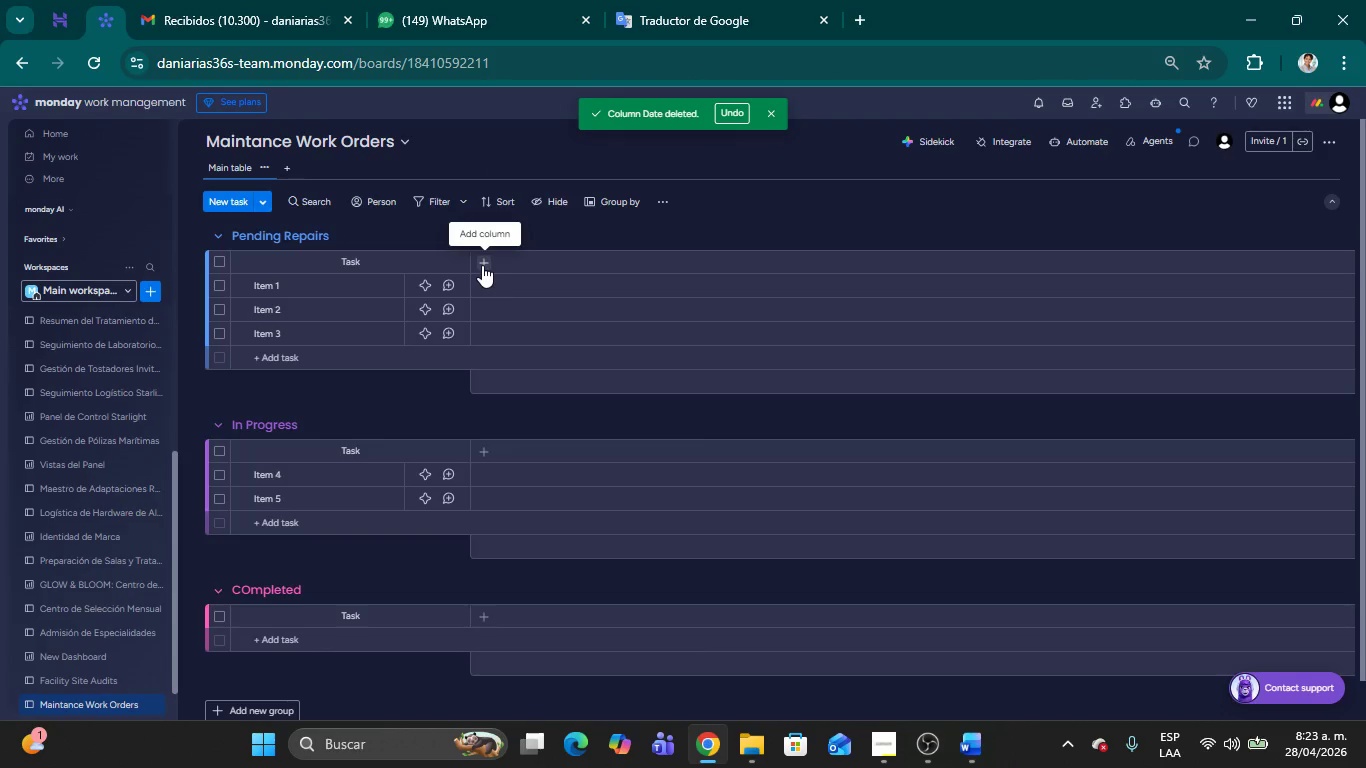 
left_click([482, 265])
 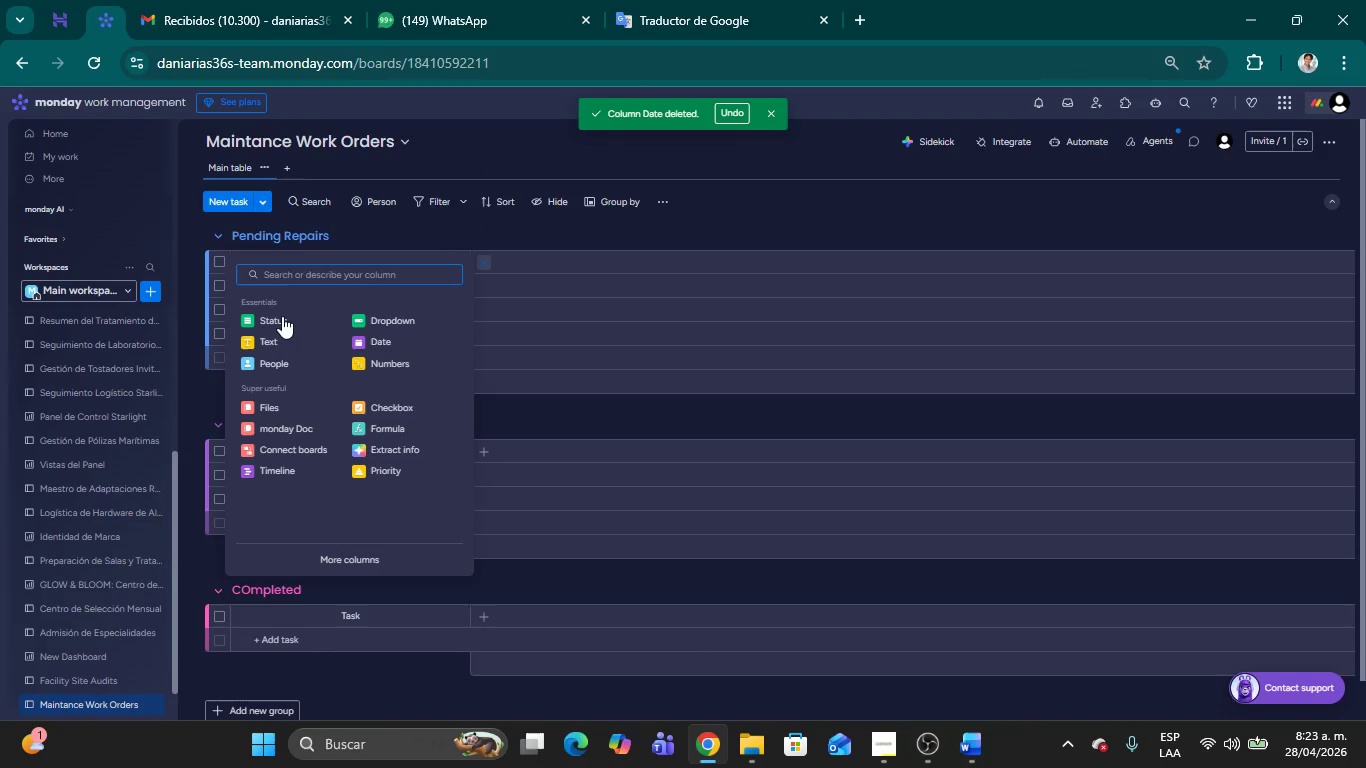 
left_click([282, 317])
 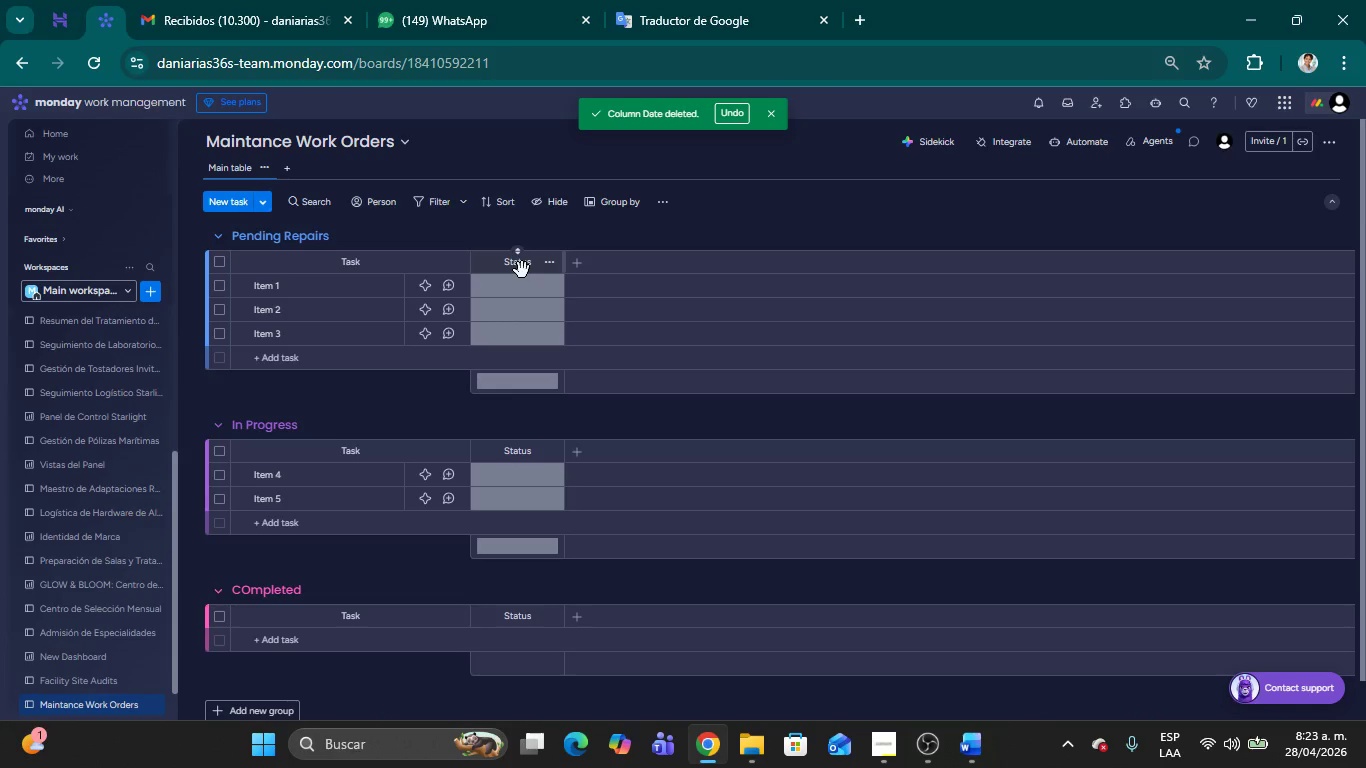 
wait(13.31)
 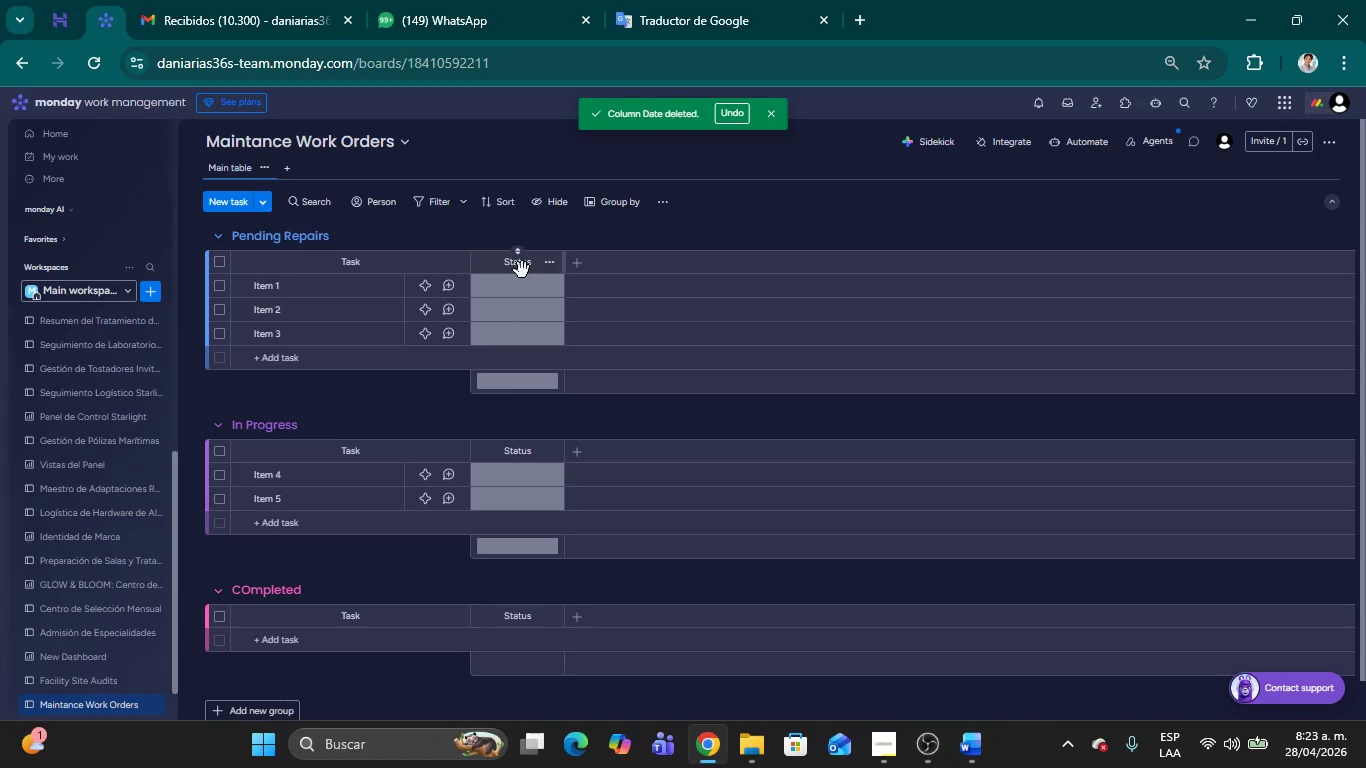 
double_click([525, 267])
 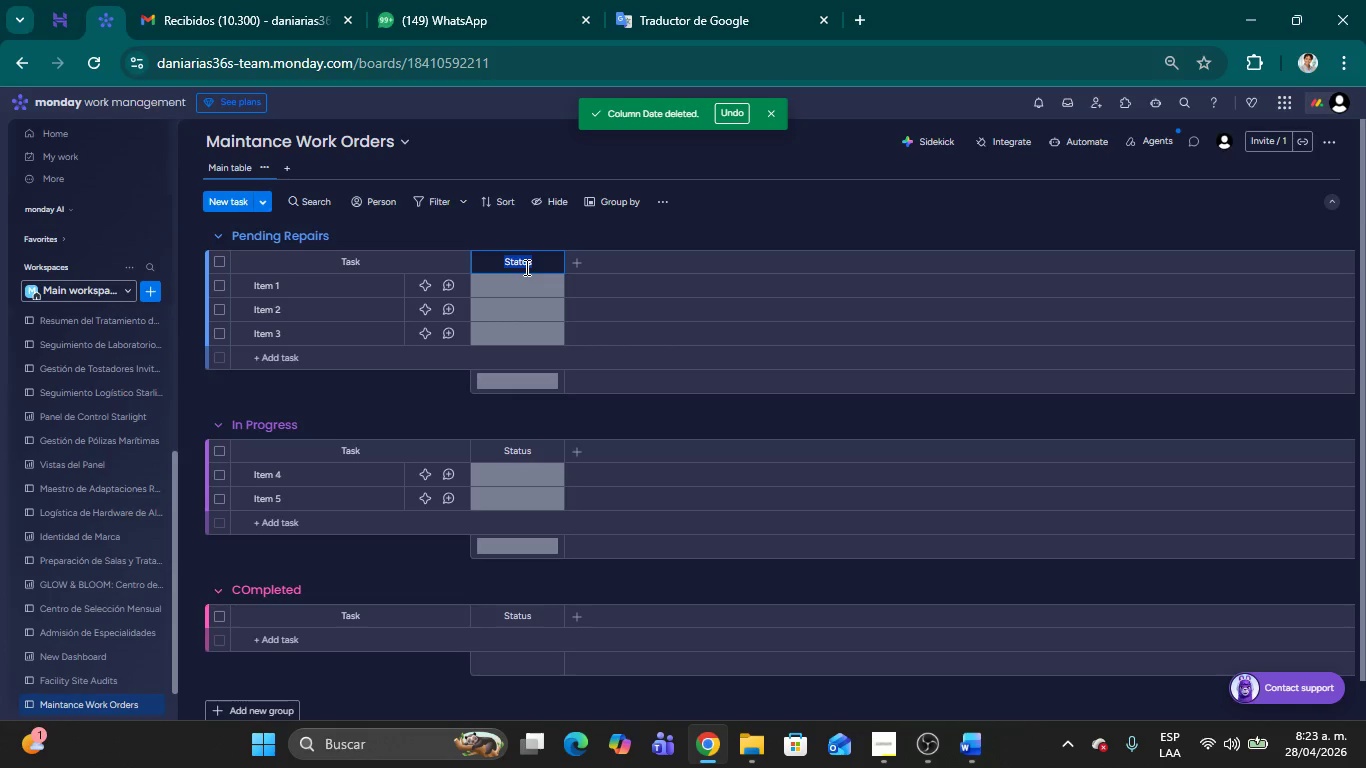 
type(Origin Area)
 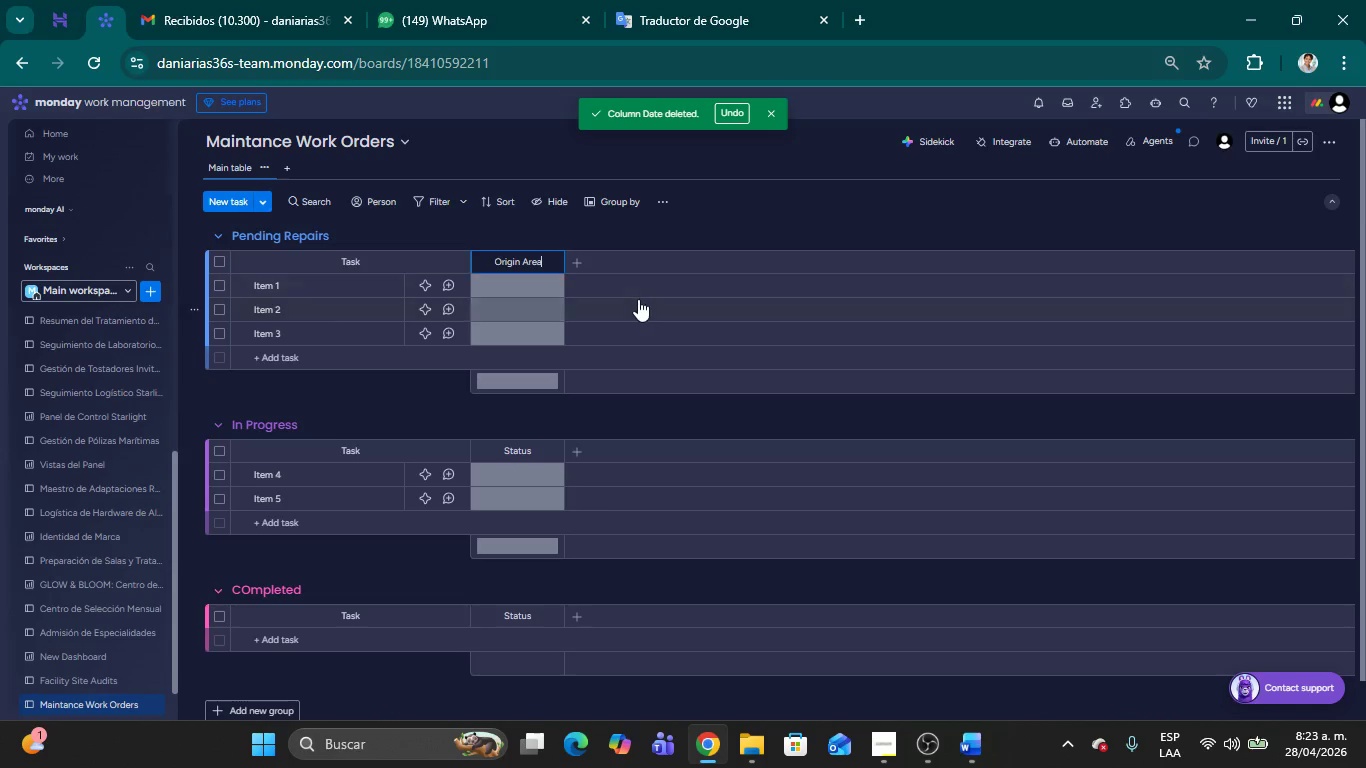 
left_click([714, 226])
 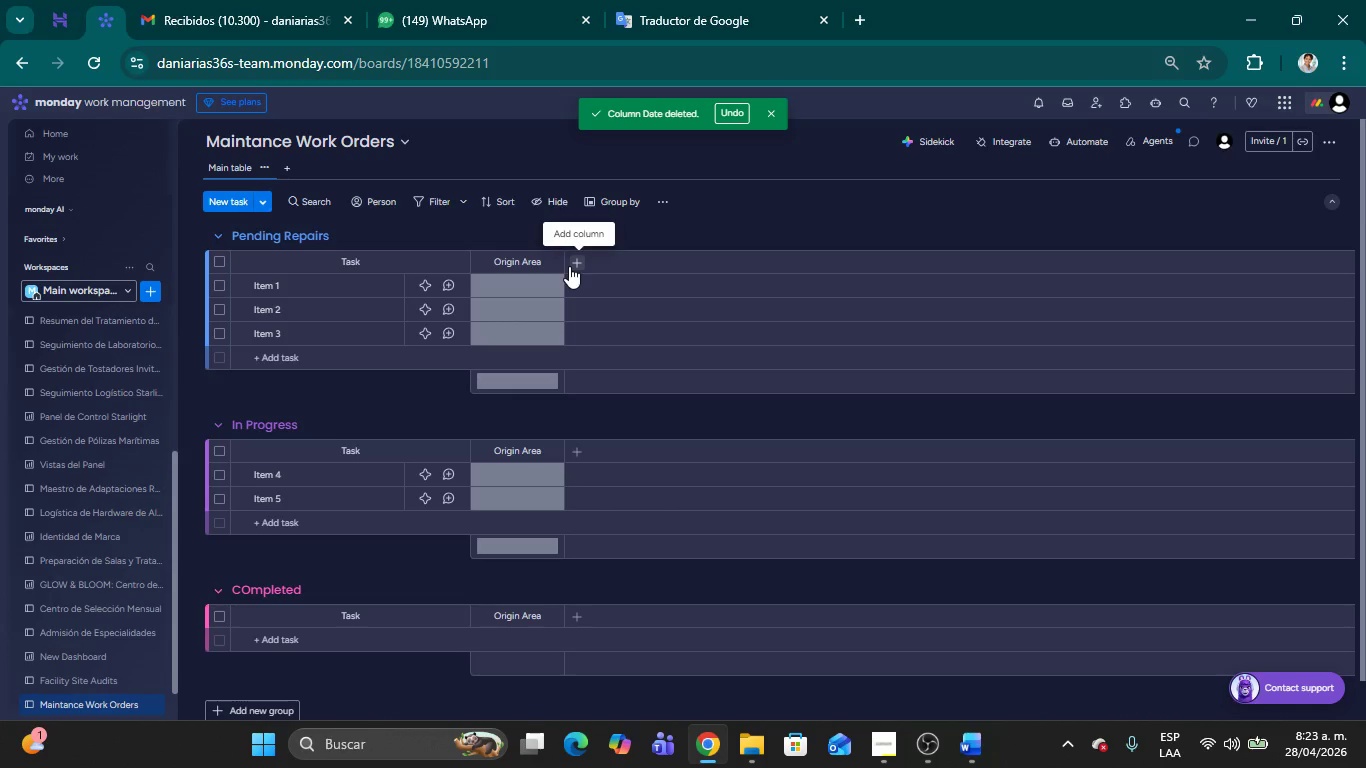 
wait(25.03)
 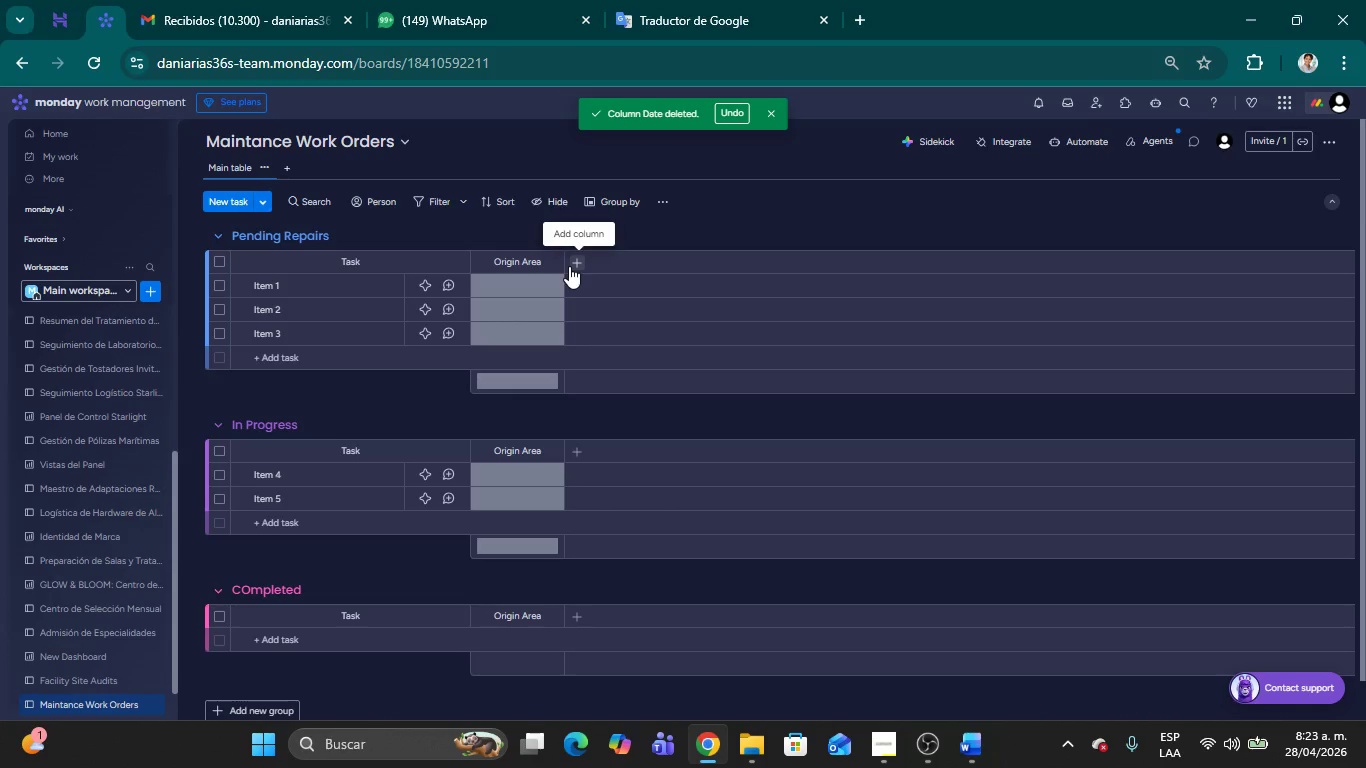 
left_click([575, 265])
 